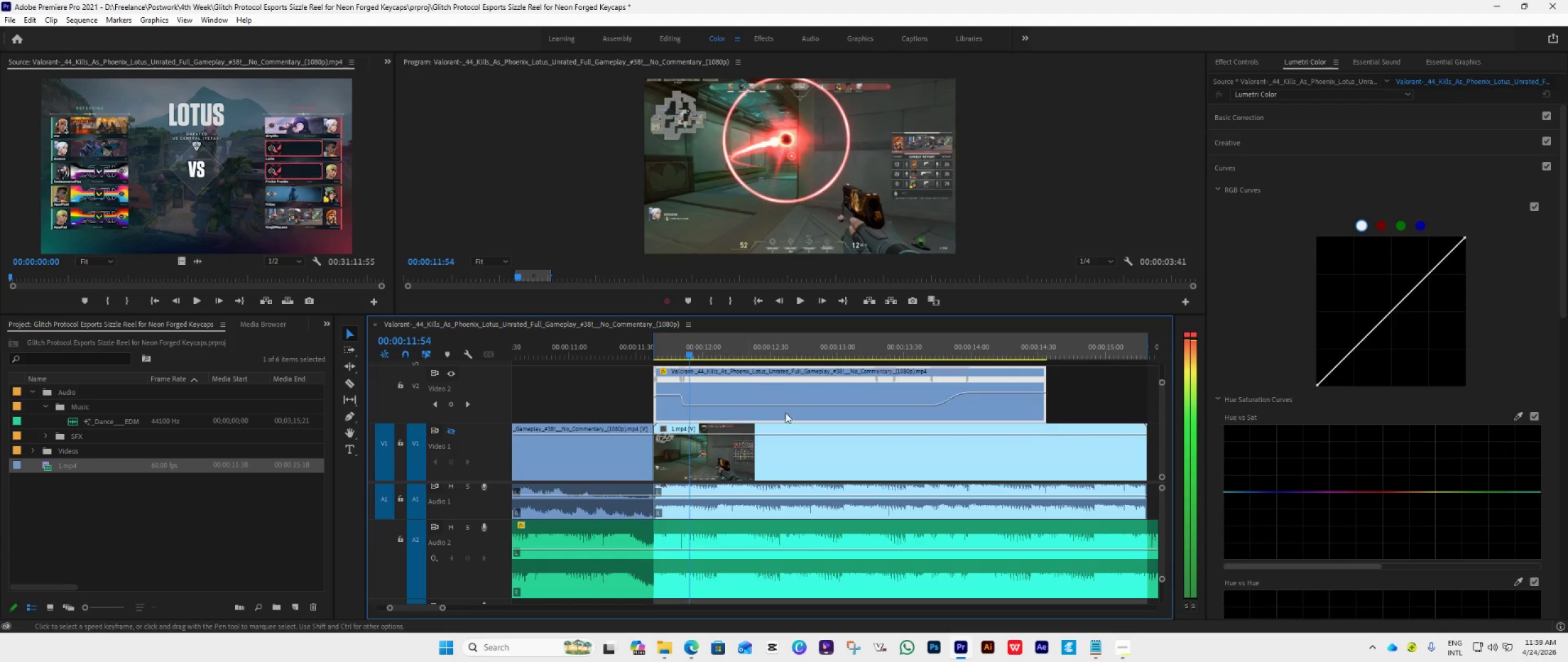 
key(ArrowLeft)
 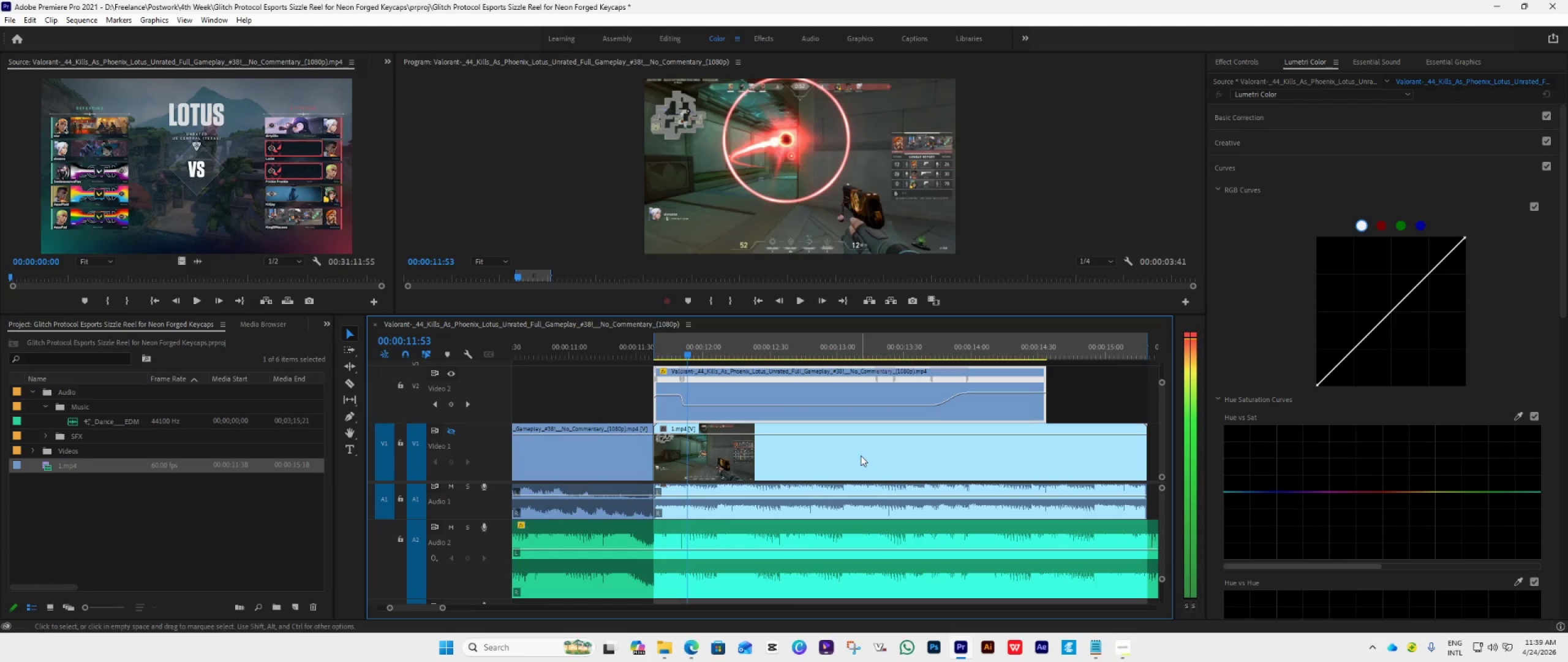 
key(ArrowLeft)
 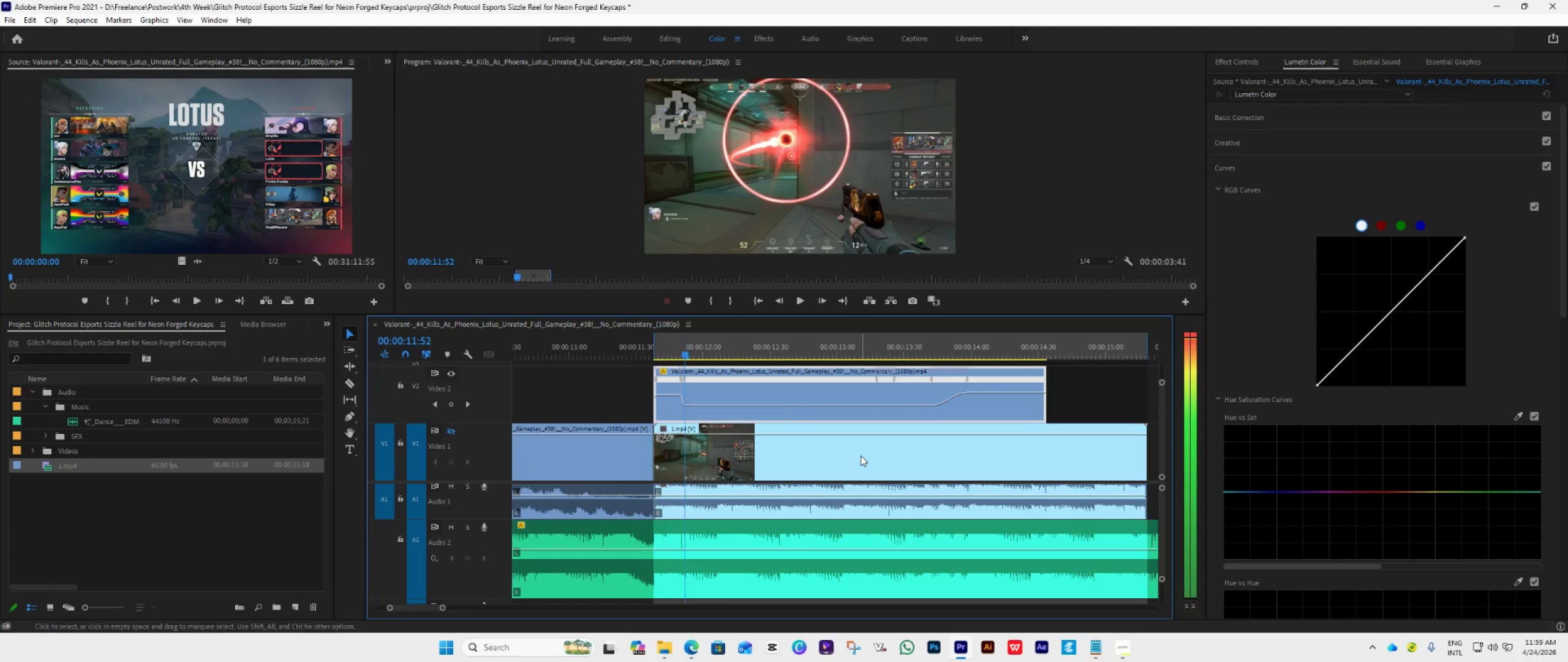 
key(ArrowLeft)
 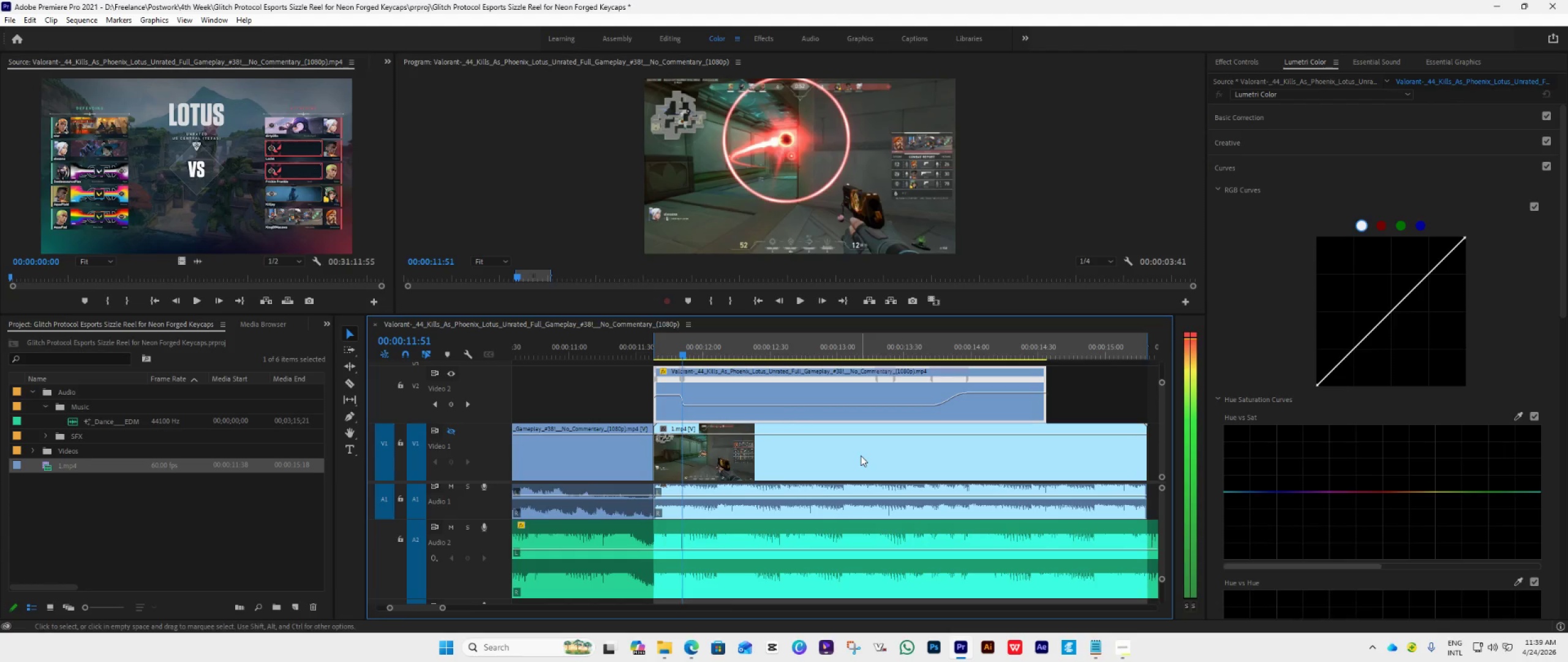 
key(ArrowLeft)
 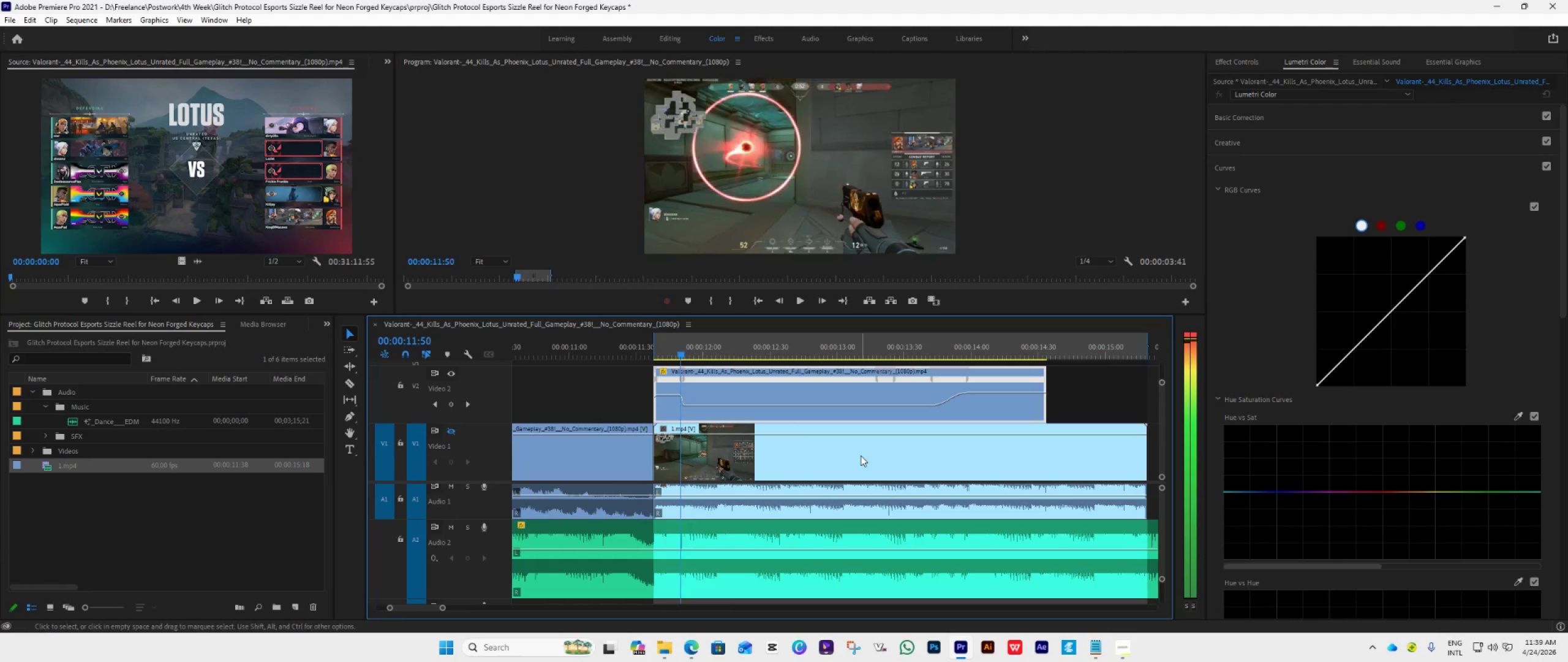 
key(ArrowLeft)
 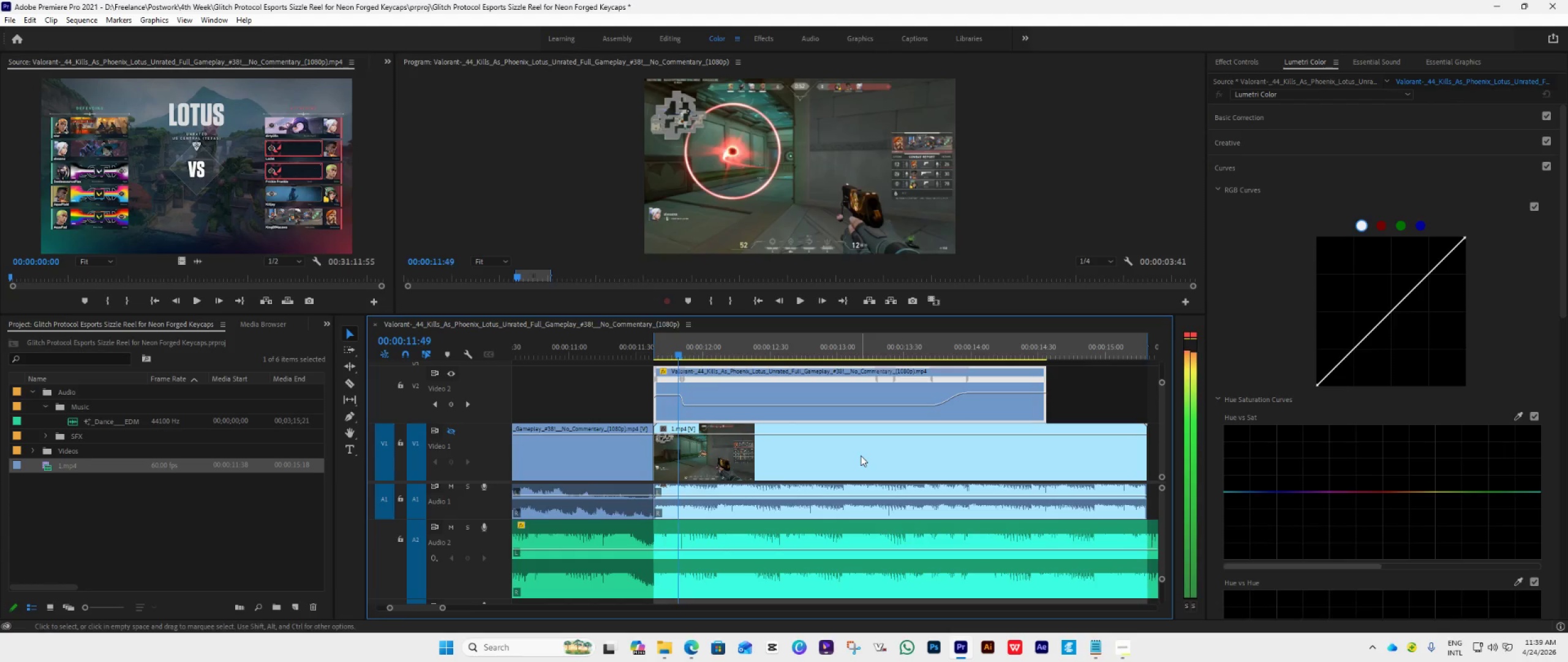 
key(ArrowLeft)
 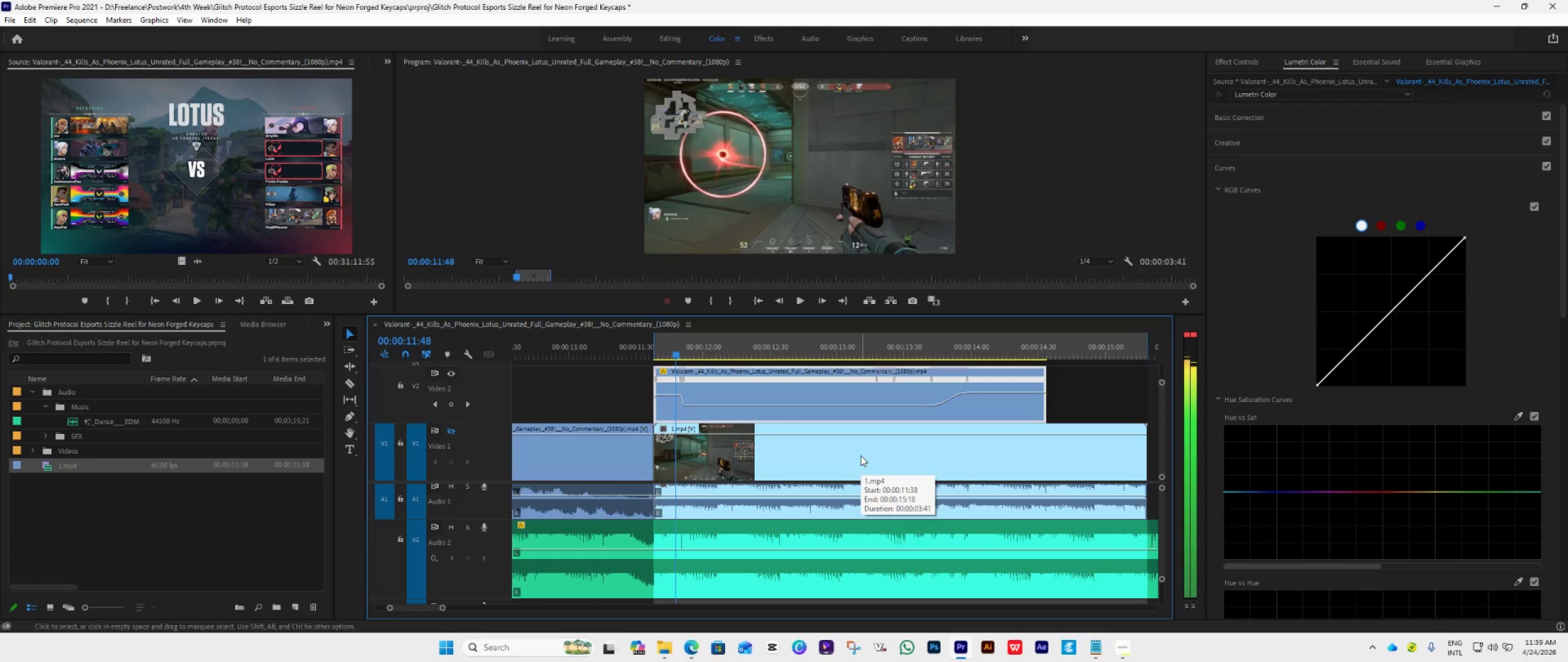 
key(ArrowRight)
 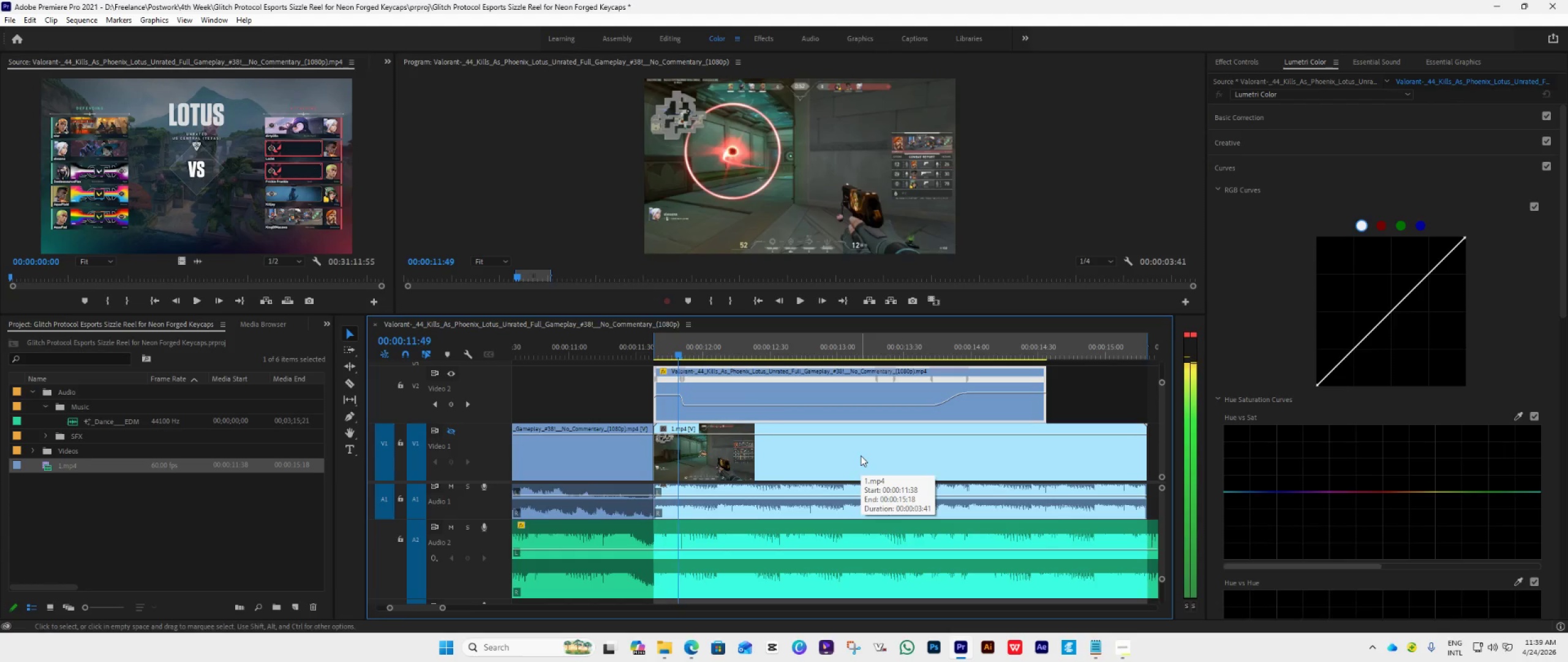 
key(ArrowRight)
 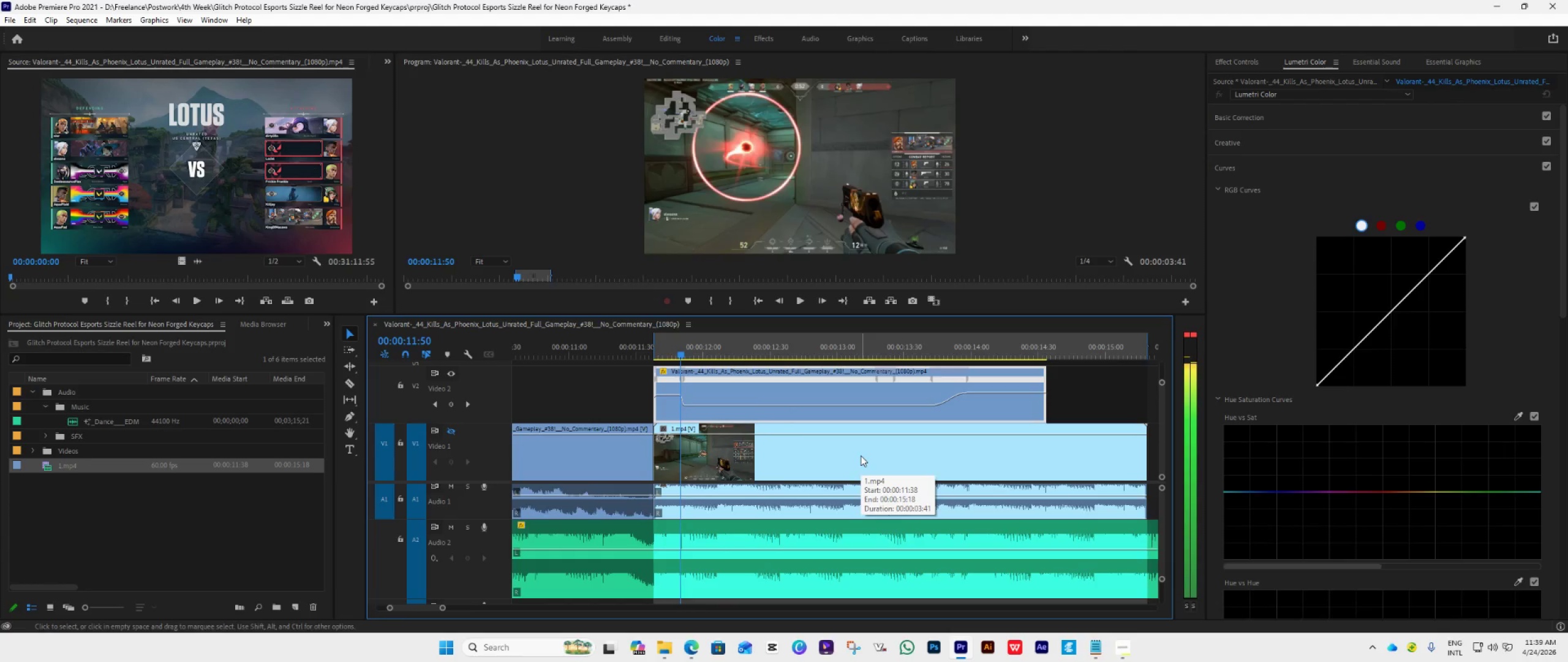 
key(ArrowRight)
 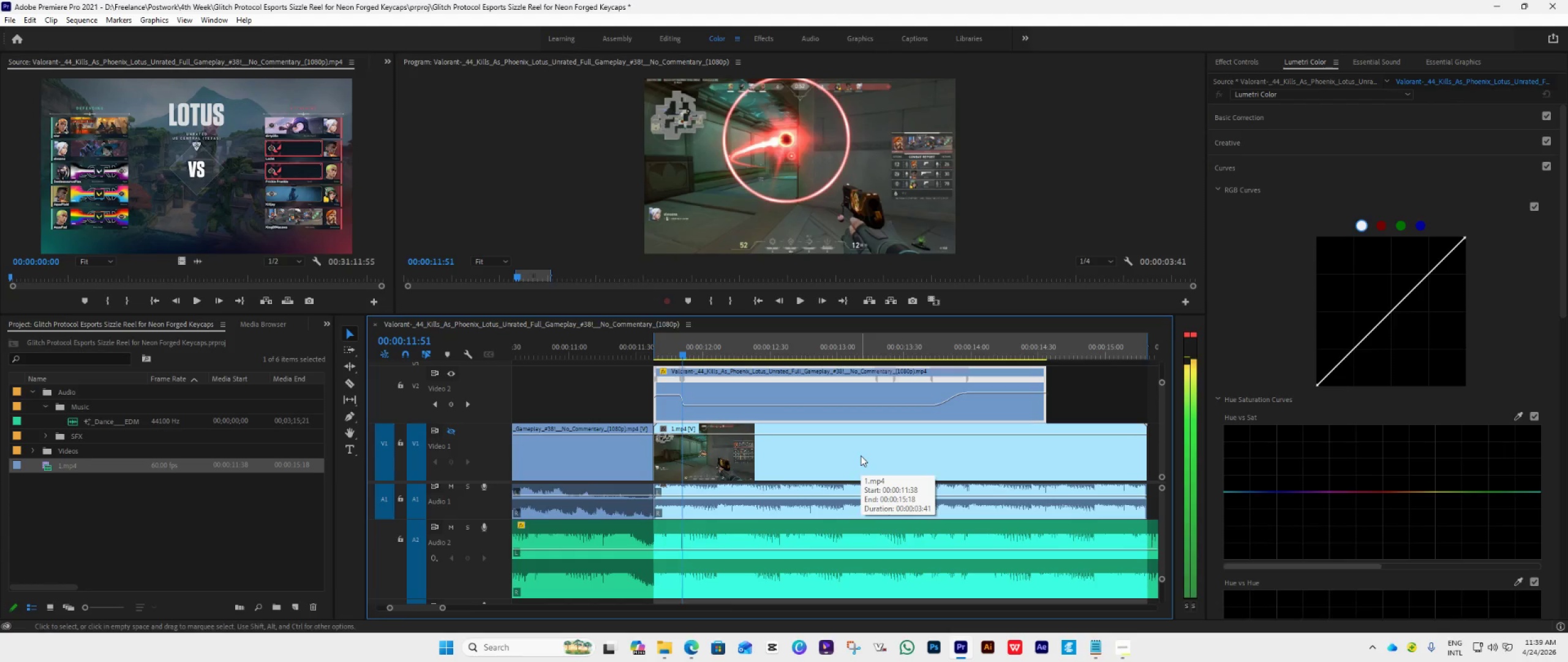 
key(ArrowRight)
 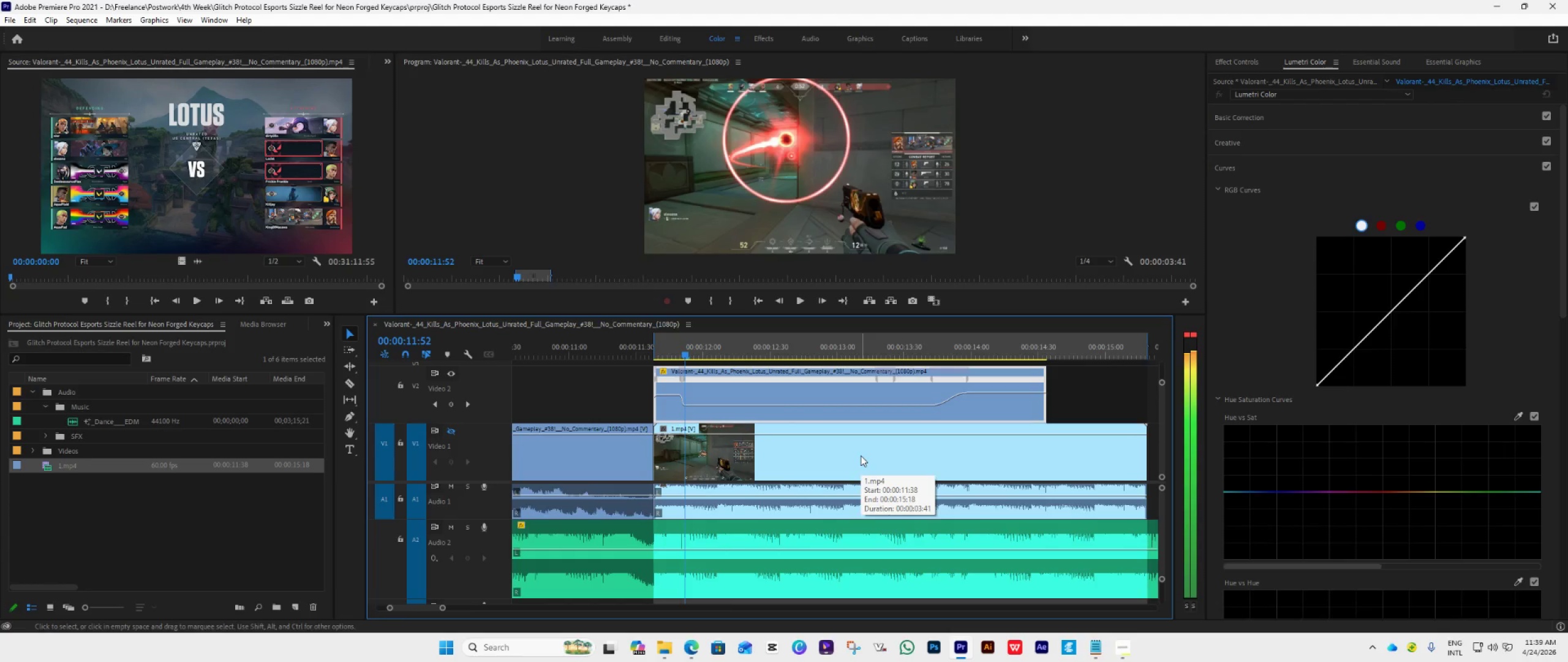 
key(ArrowRight)
 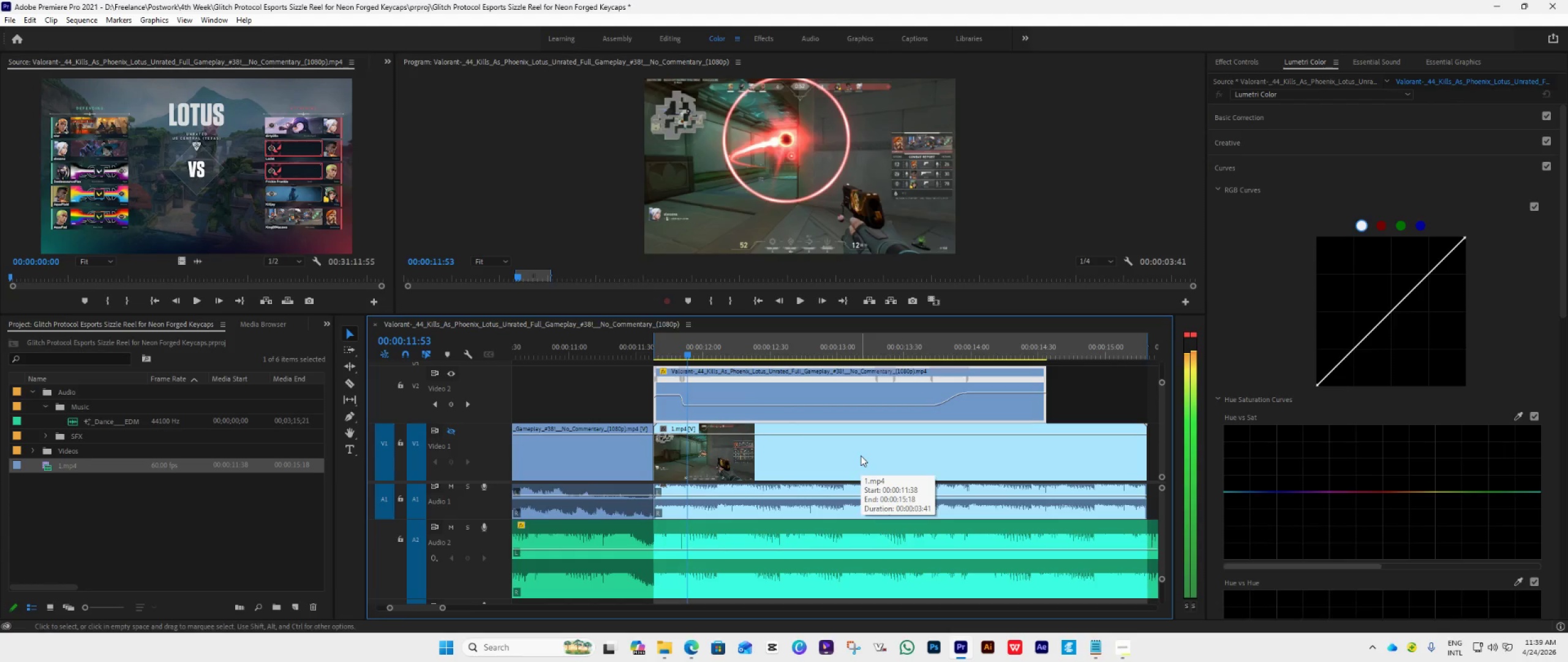 
key(ArrowRight)
 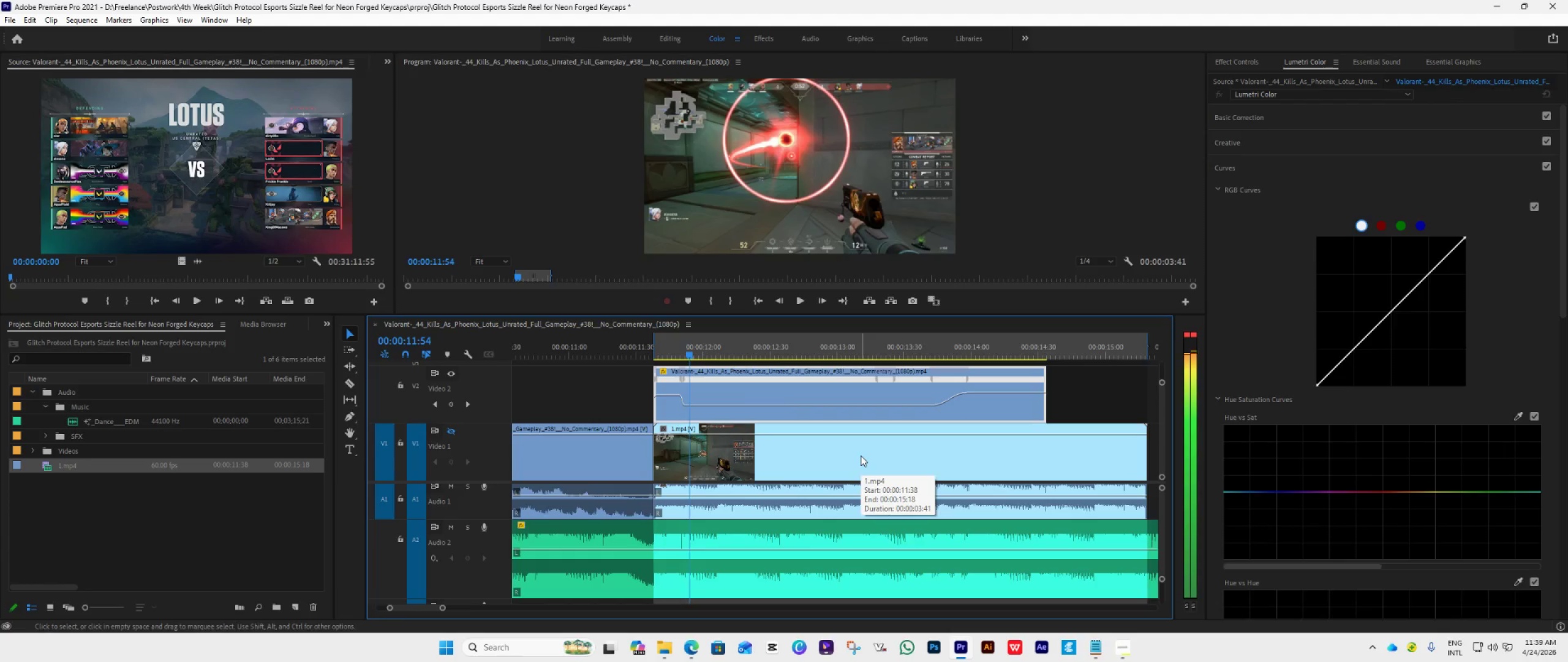 
key(ArrowRight)
 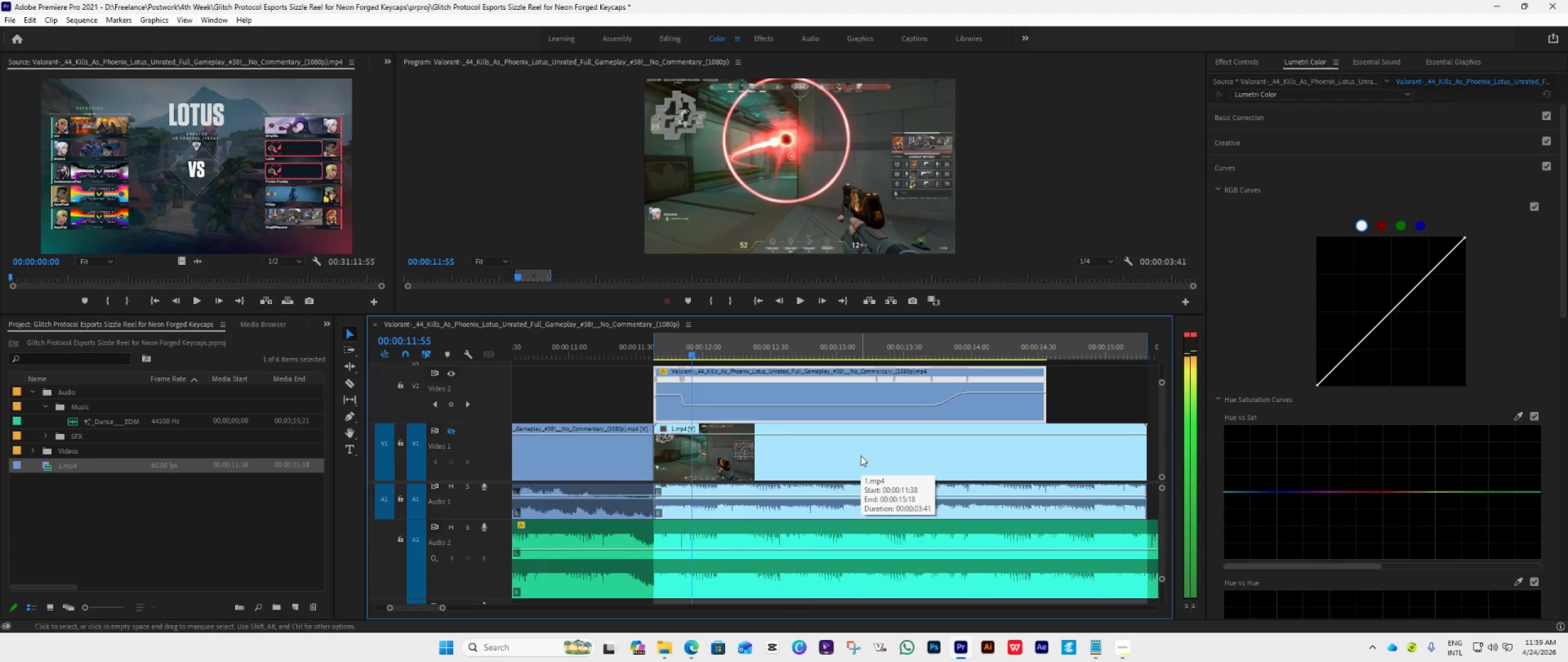 
key(ArrowRight)
 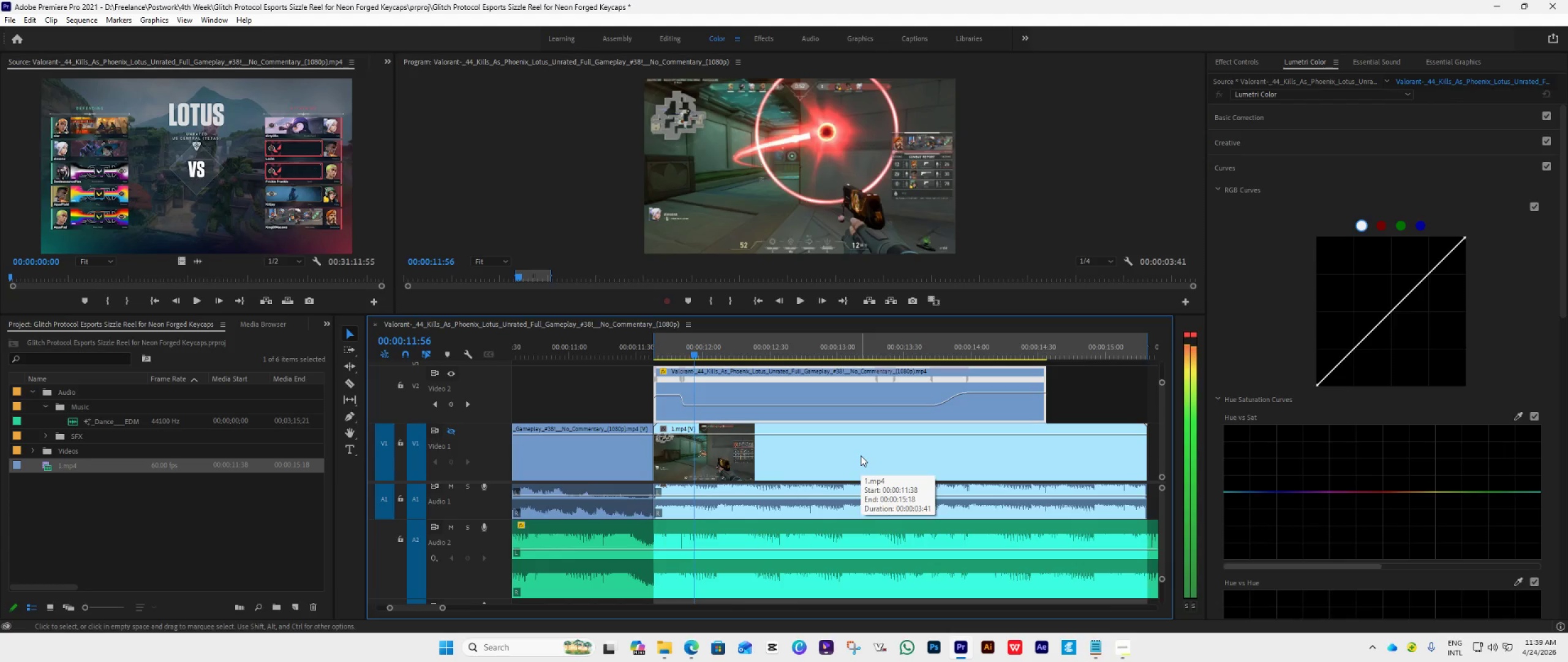 
key(ArrowRight)
 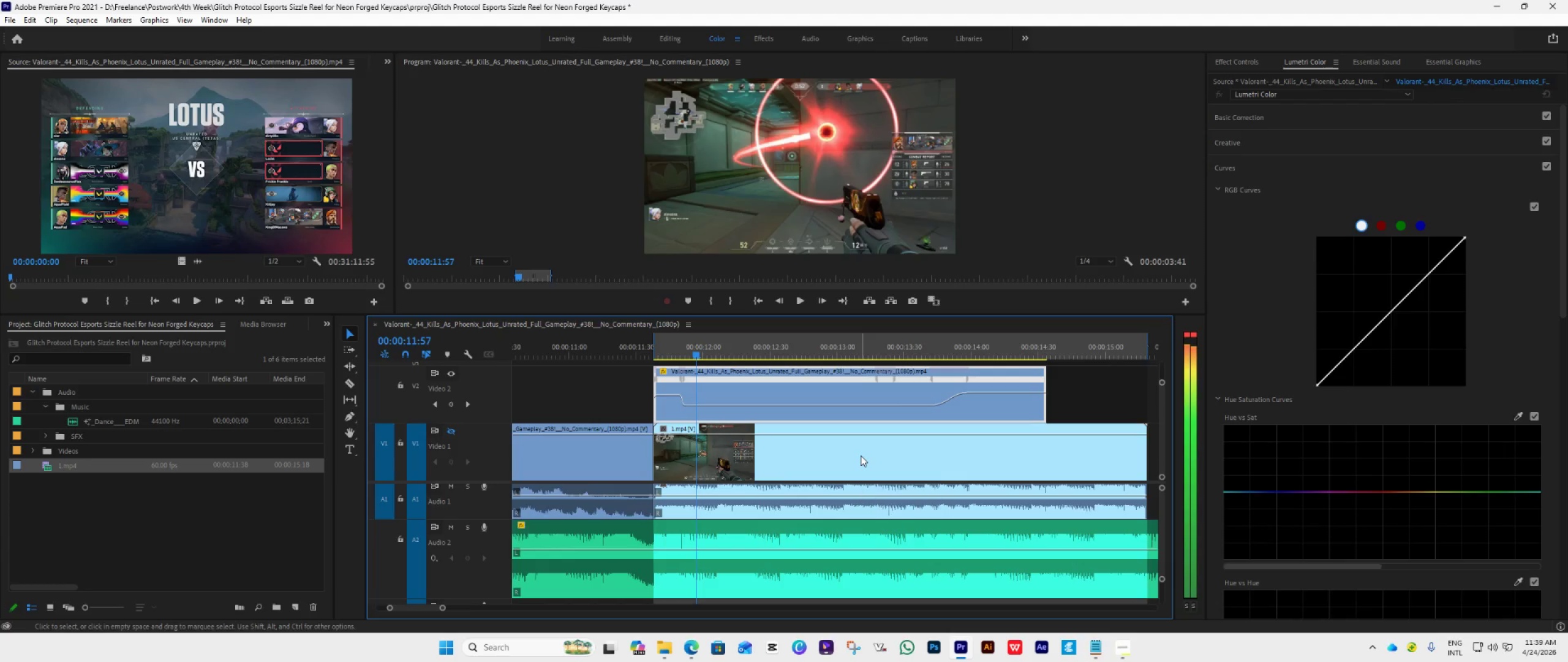 
key(ArrowRight)
 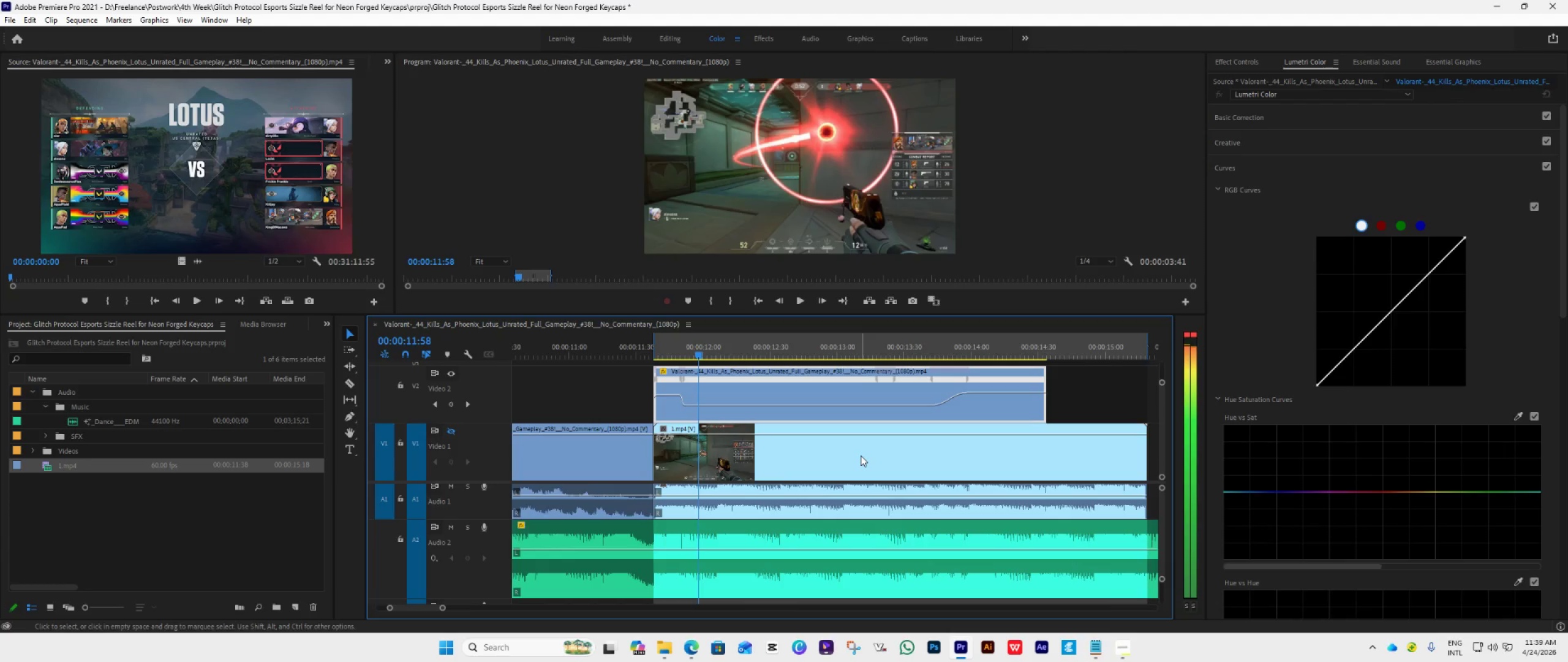 
key(ArrowRight)
 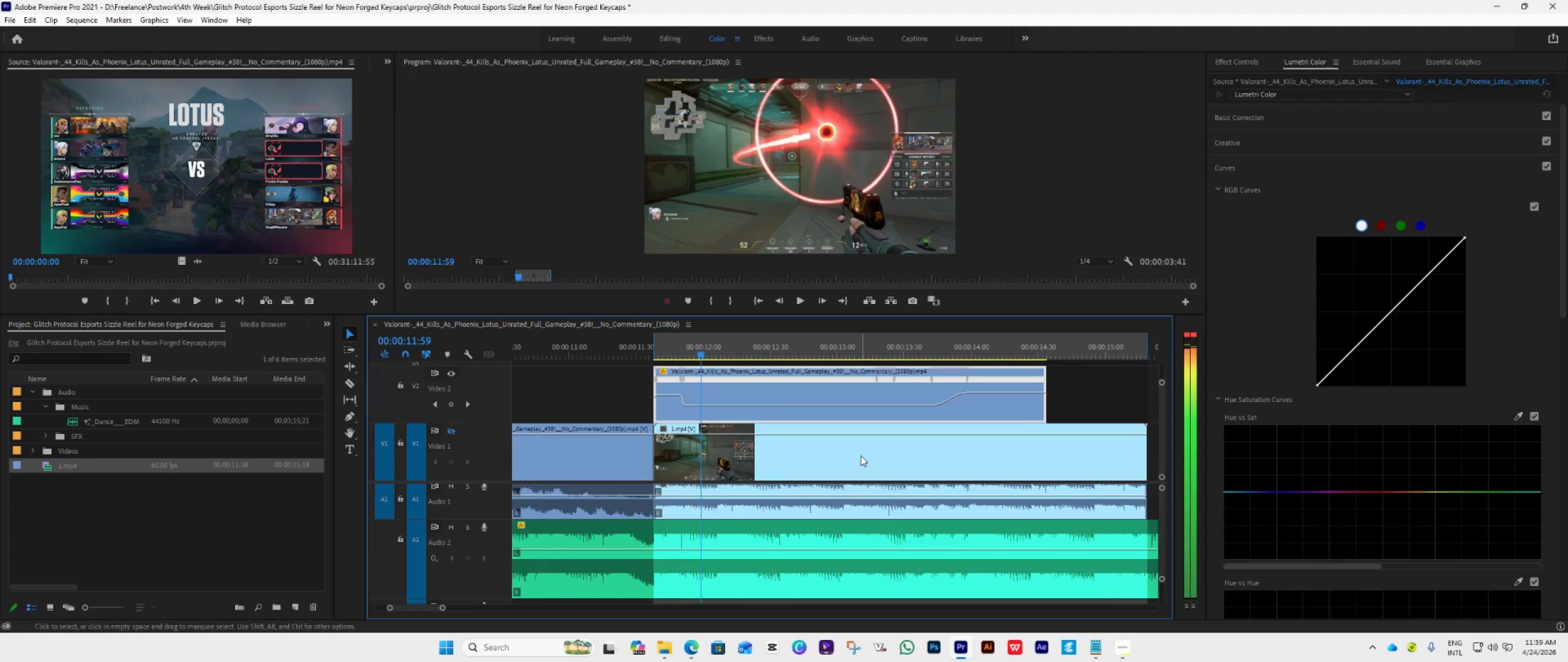 
key(ArrowRight)
 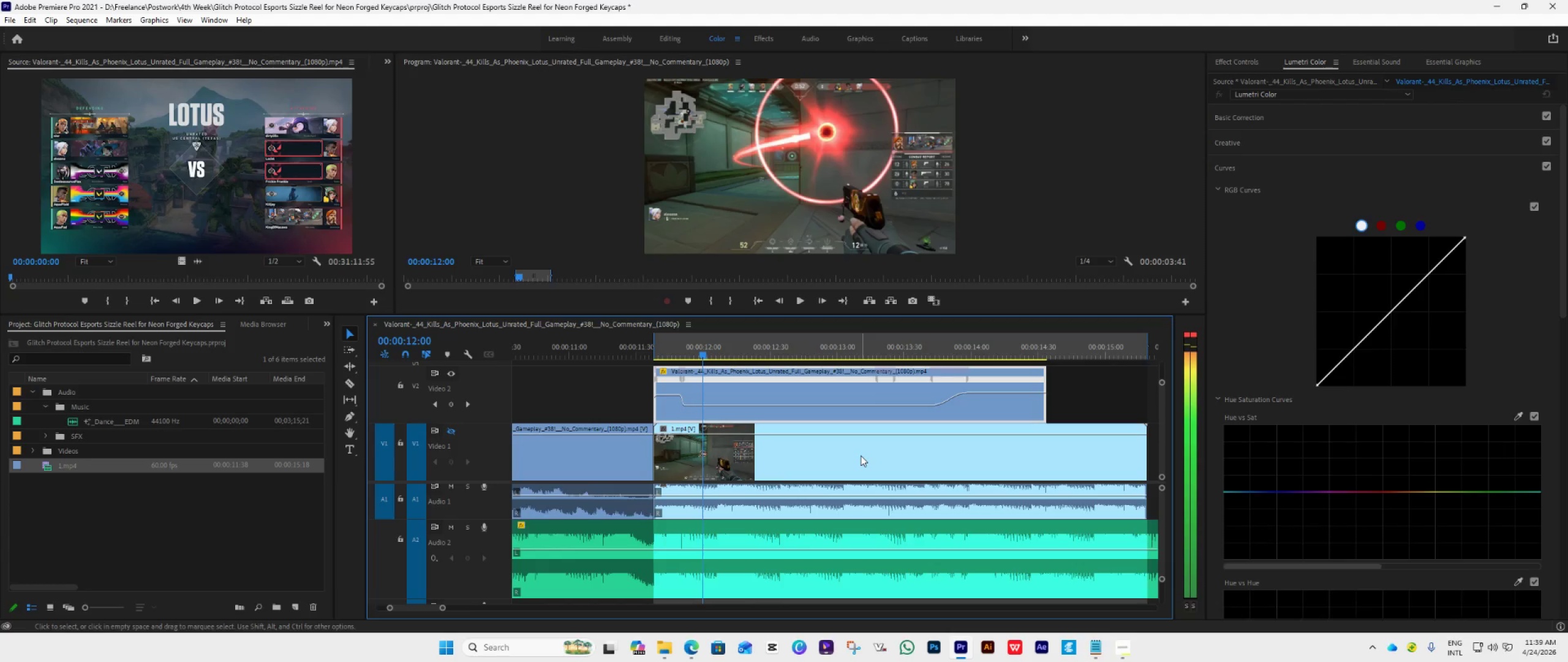 
key(ArrowRight)
 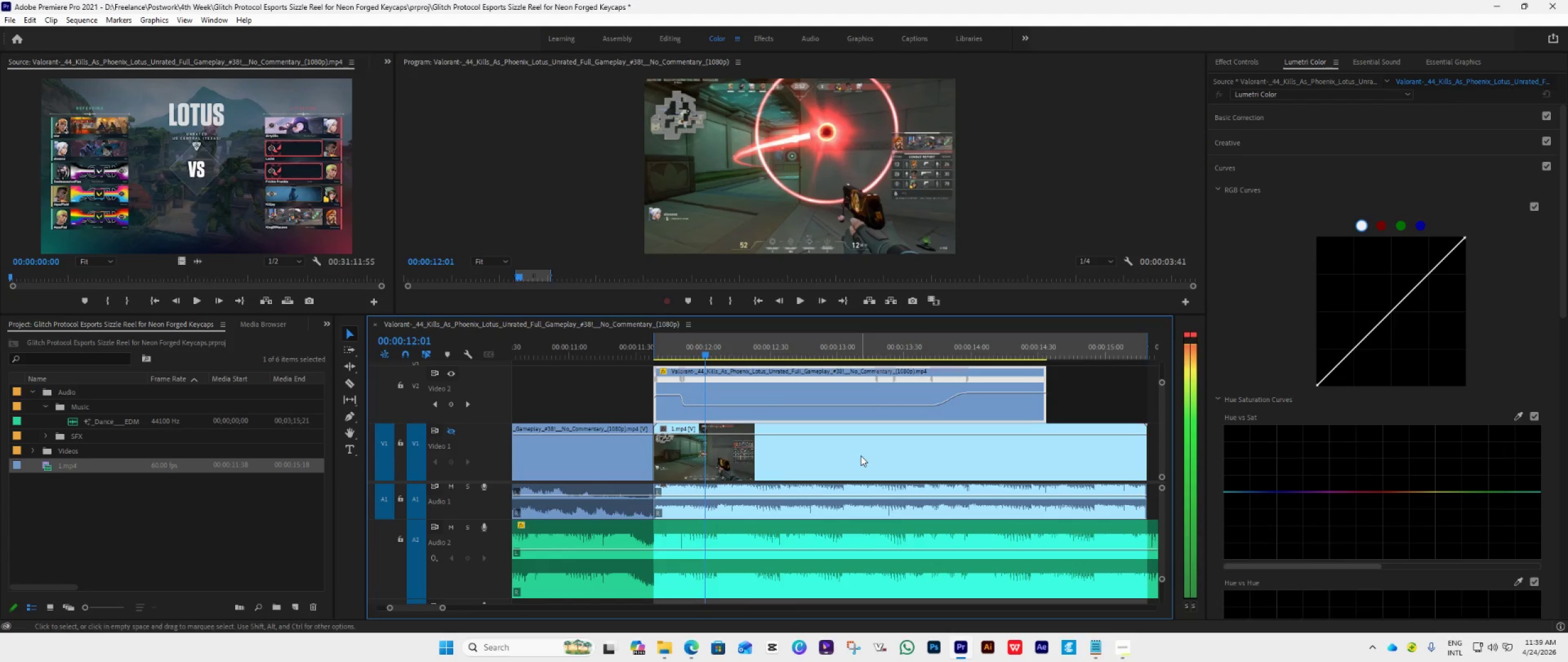 
key(ArrowRight)
 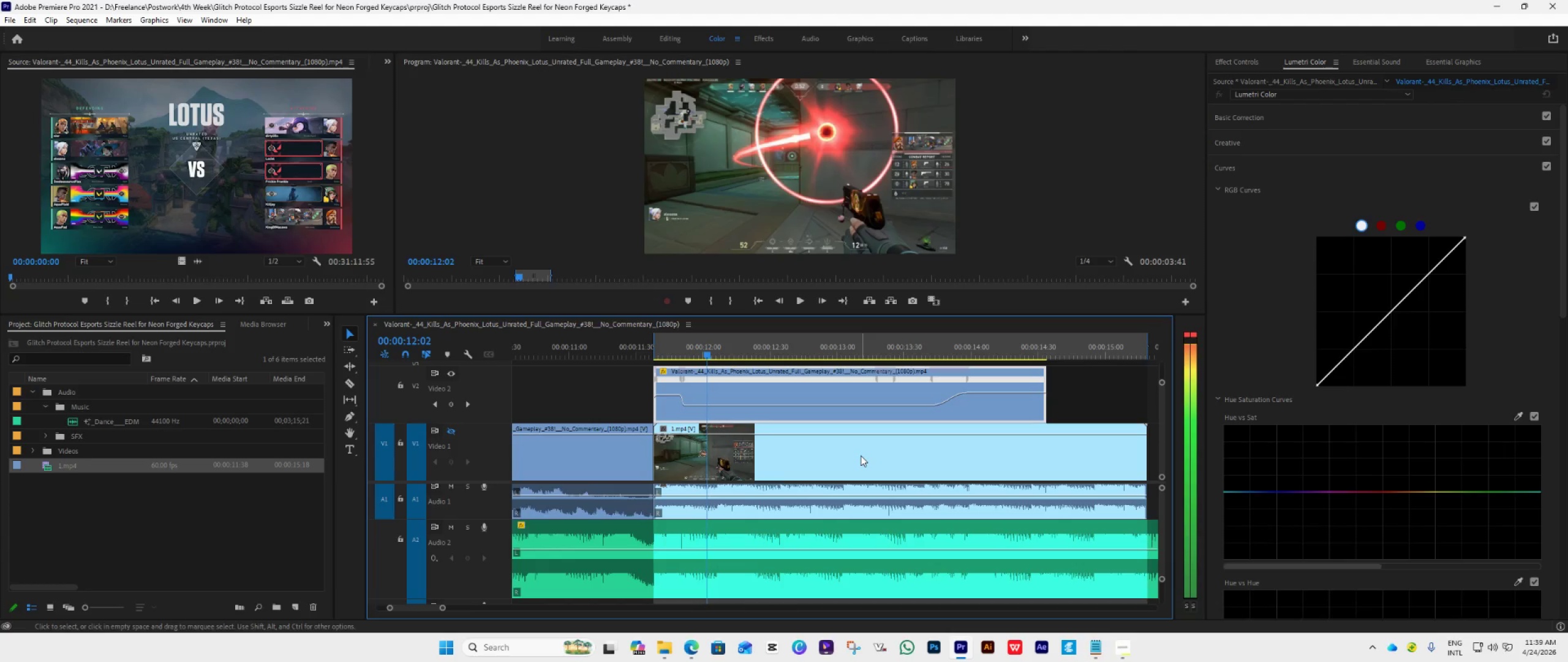 
key(ArrowRight)
 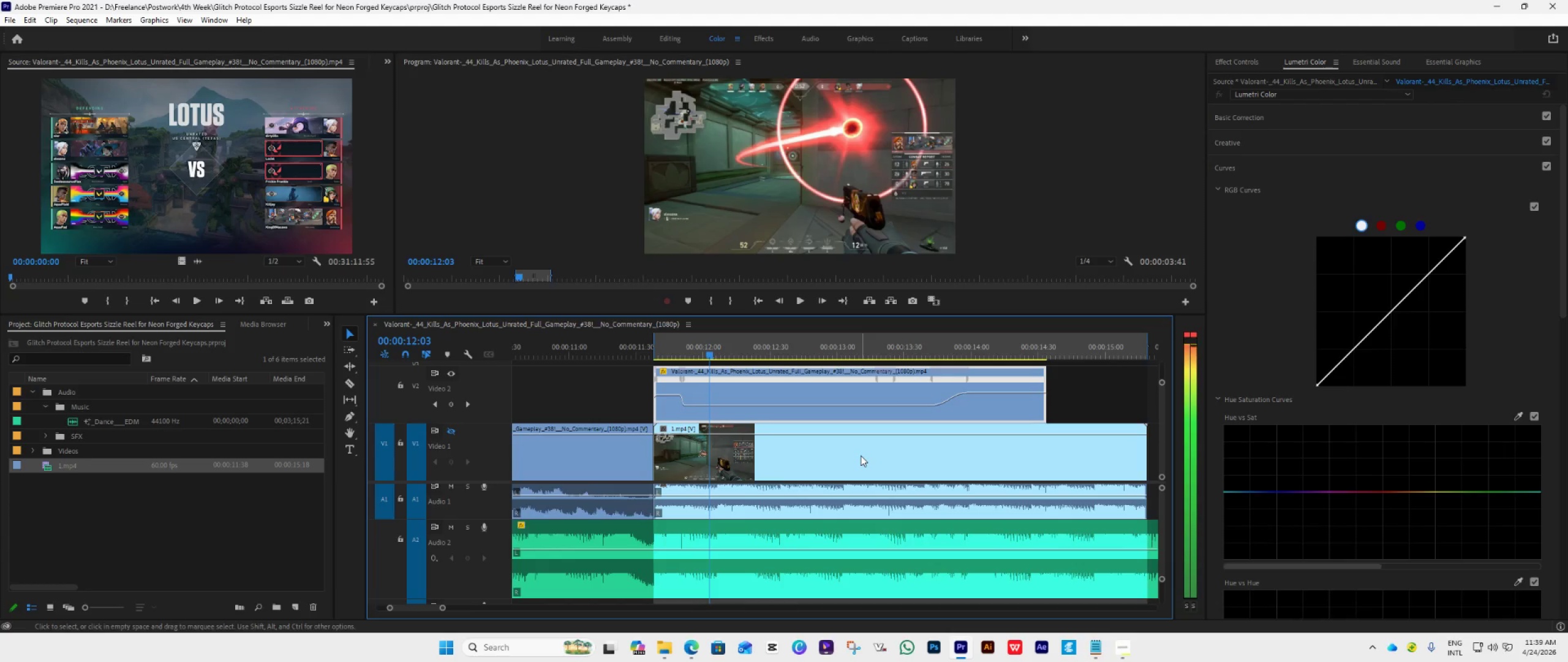 
key(ArrowRight)
 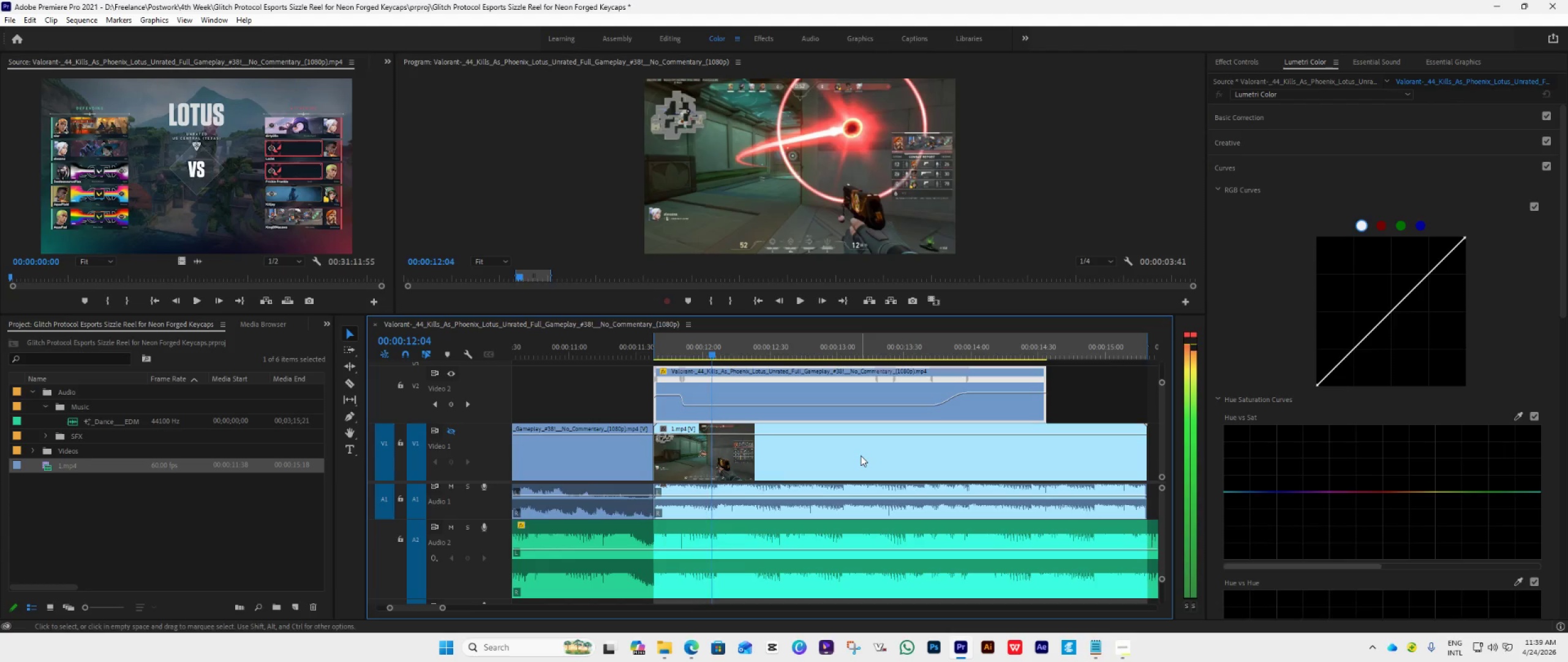 
key(ArrowRight)
 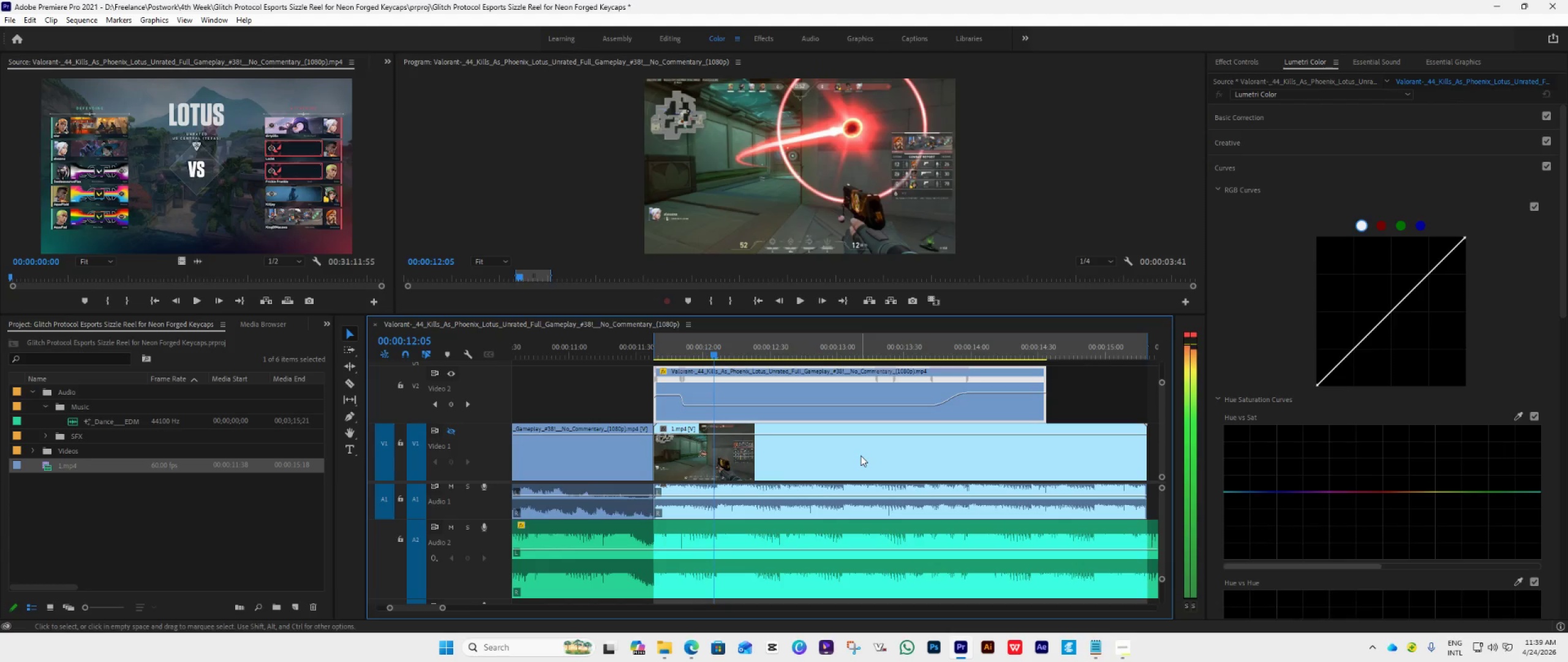 
key(ArrowRight)
 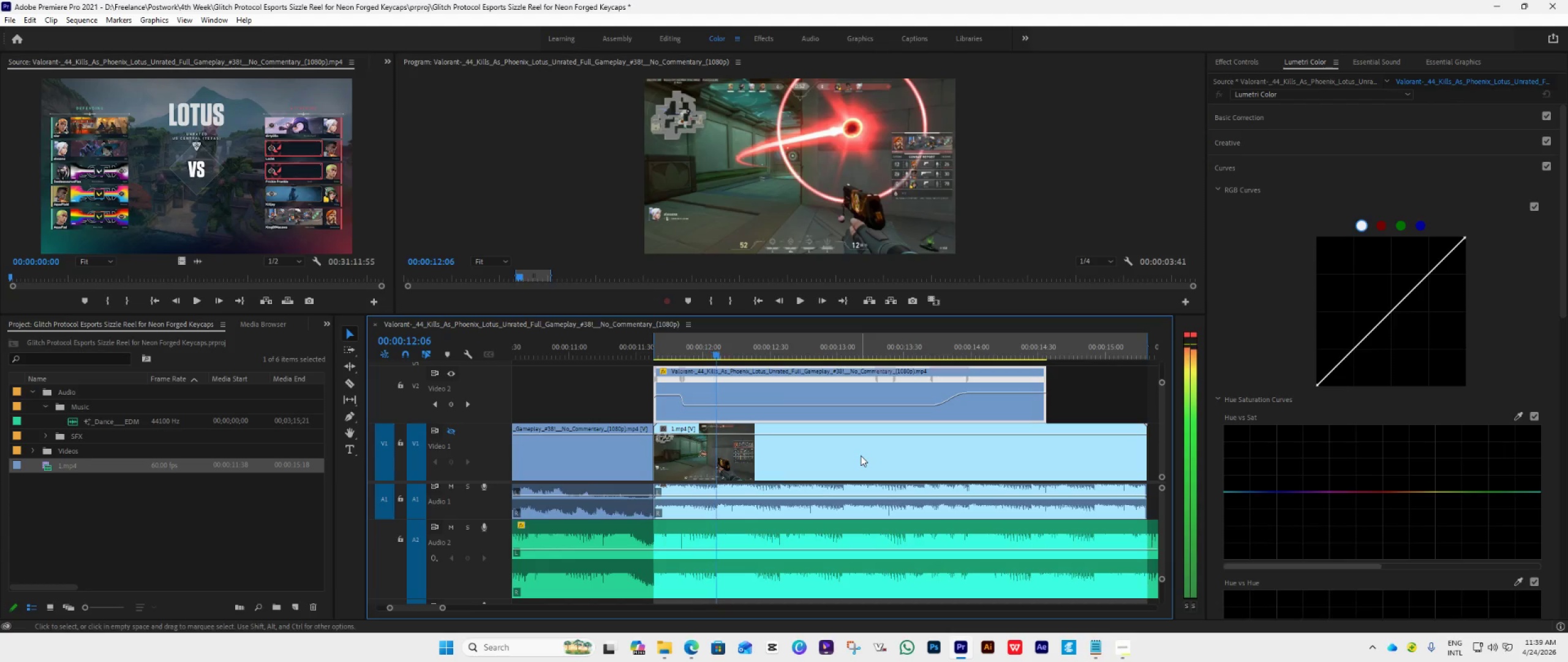 
key(ArrowRight)
 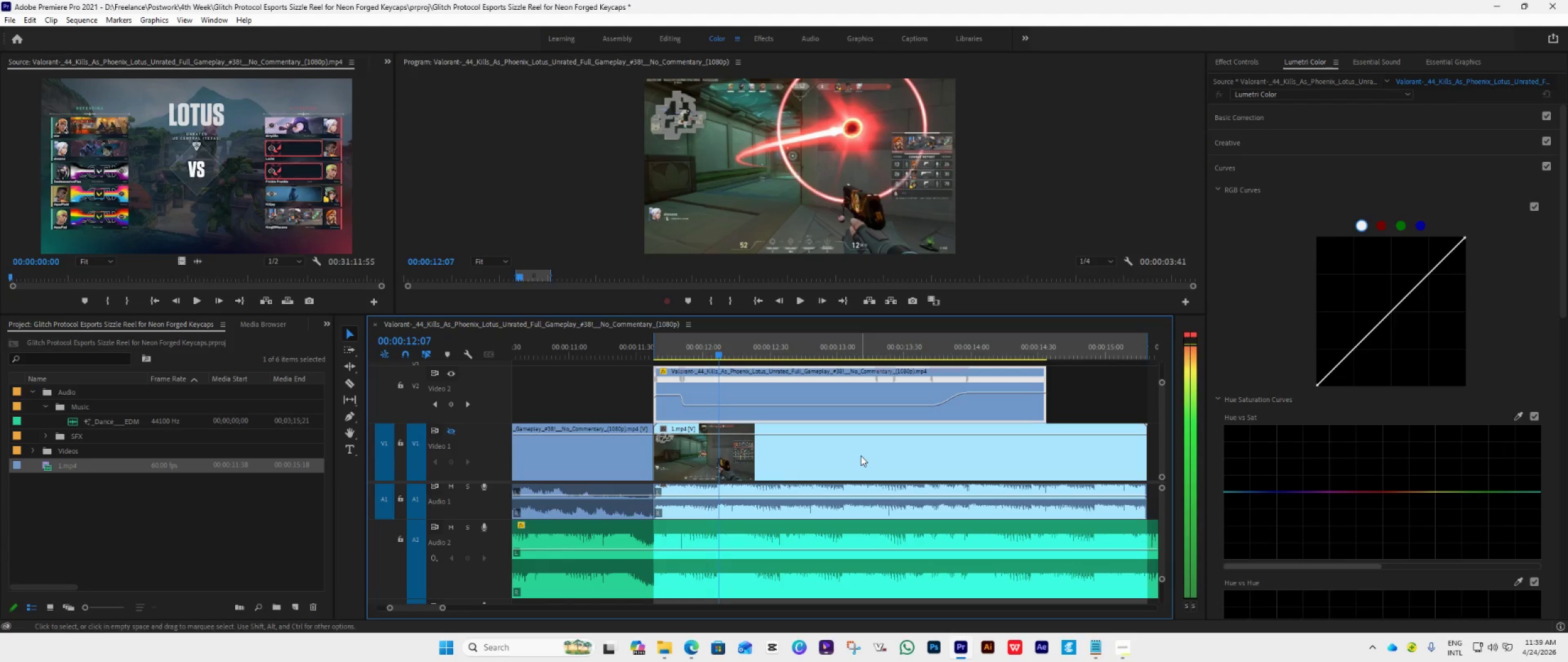 
key(ArrowRight)
 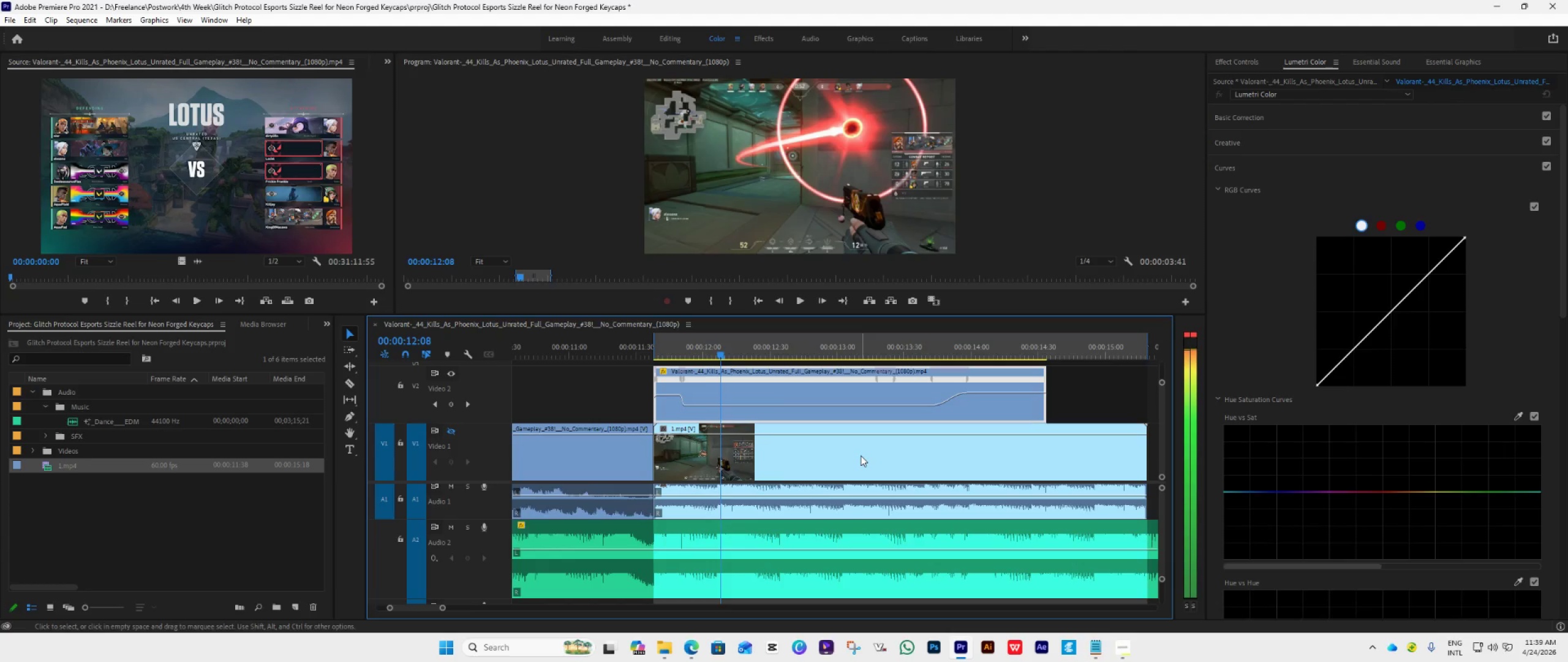 
key(ArrowRight)
 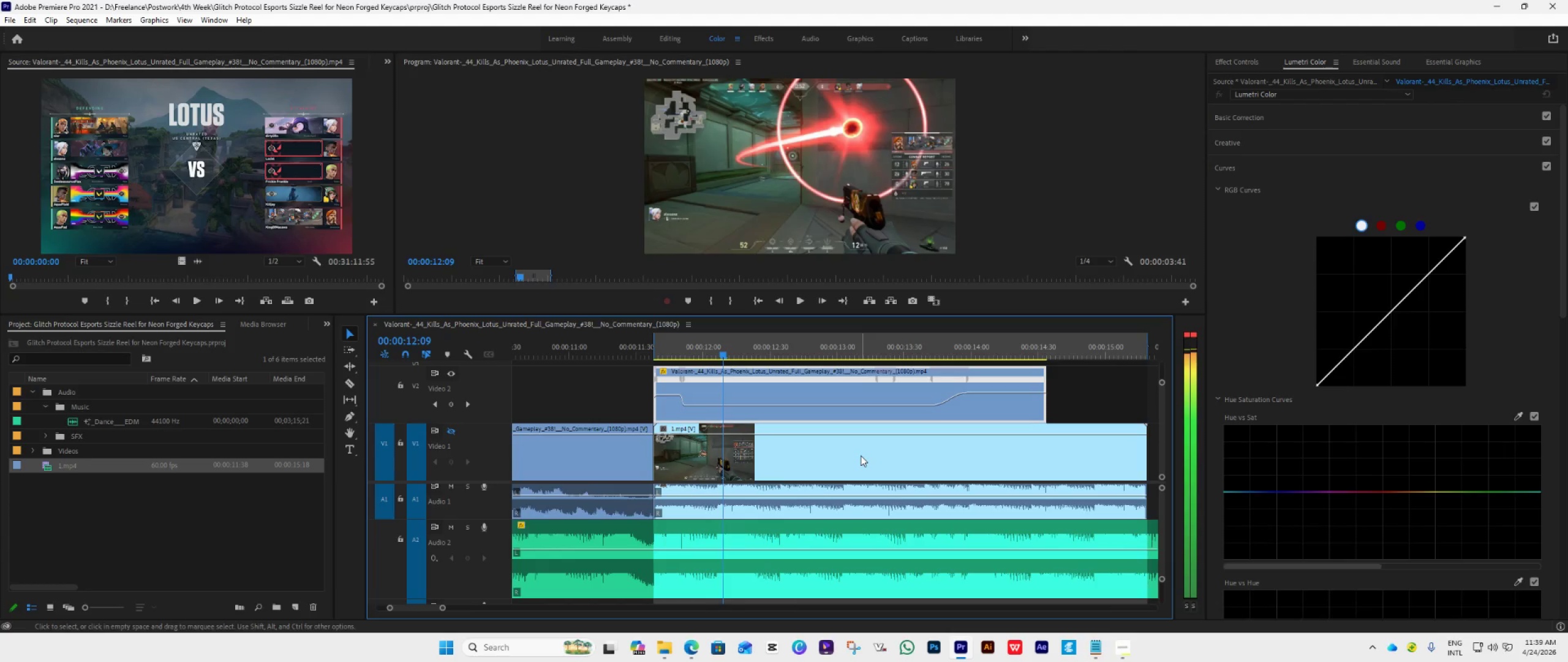 
key(ArrowRight)
 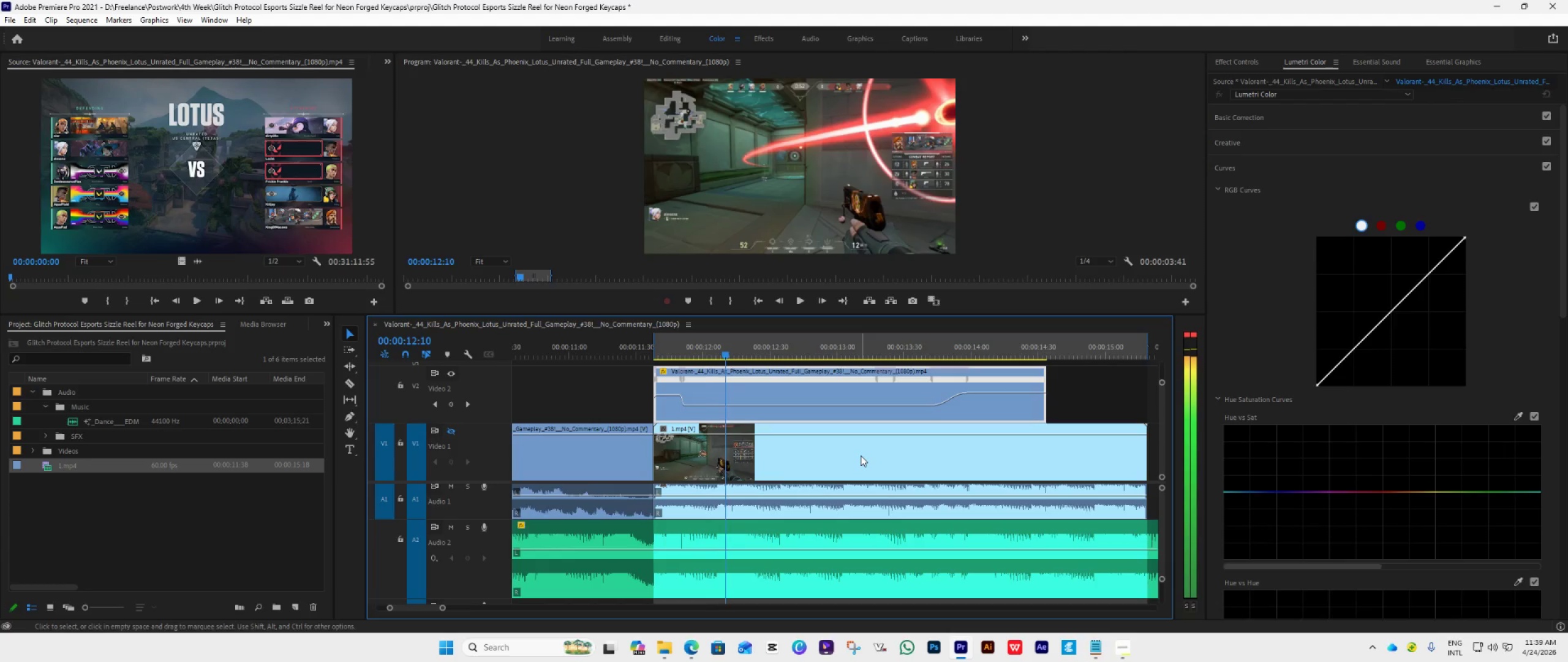 
key(ArrowRight)
 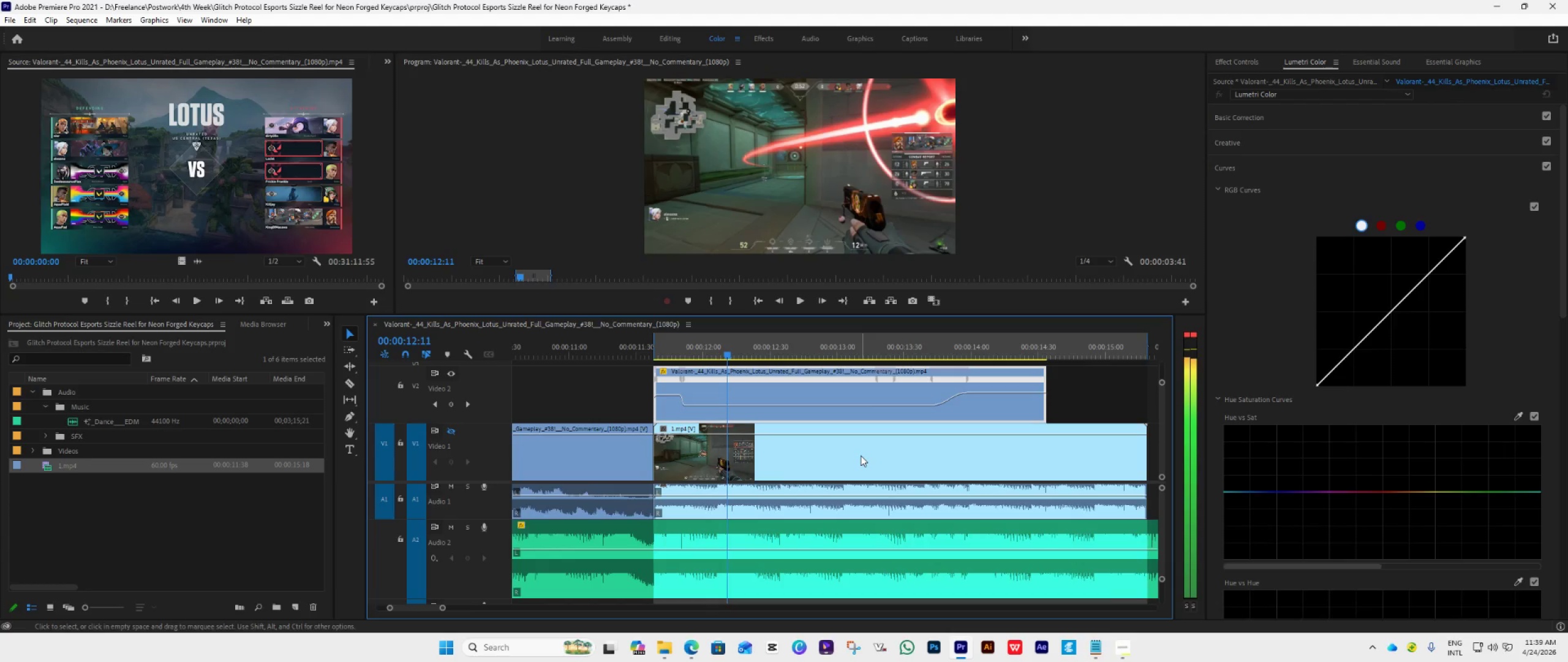 
key(ArrowRight)
 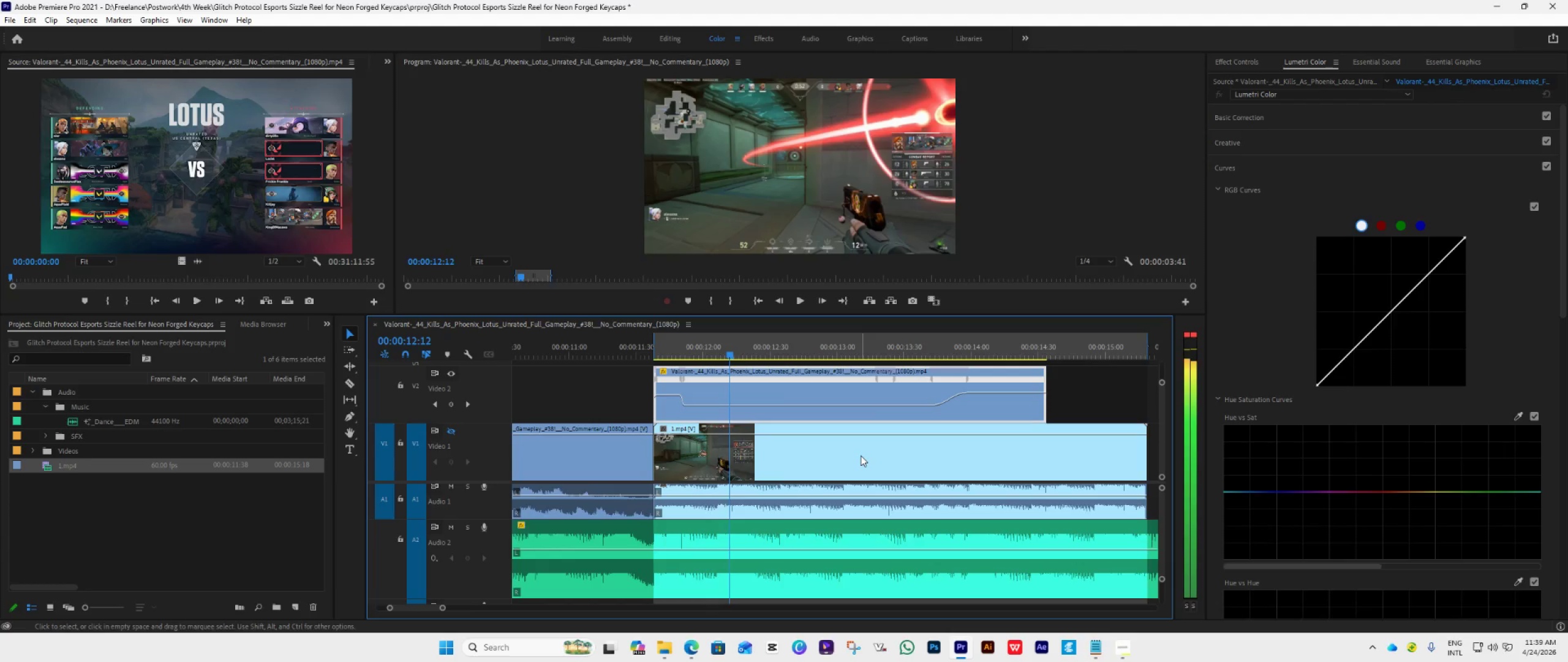 
key(ArrowRight)
 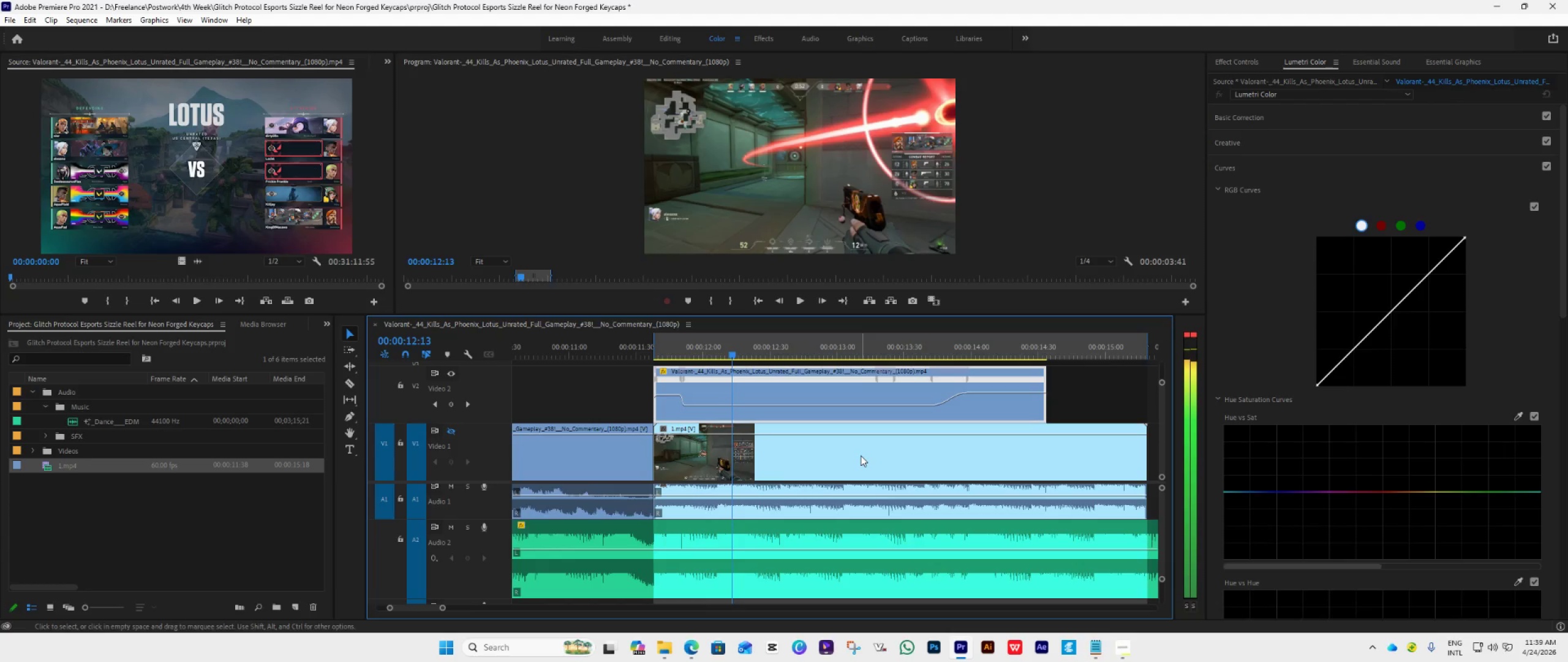 
key(ArrowRight)
 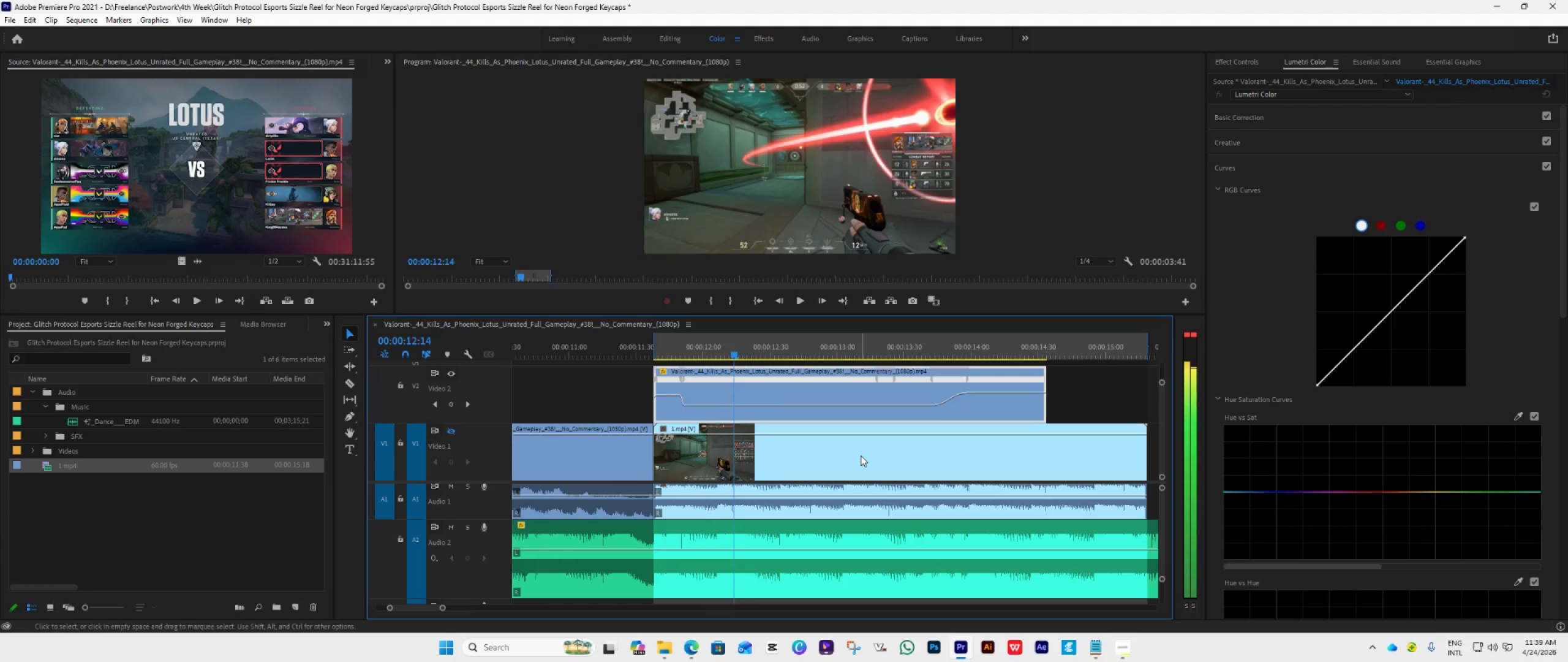 
key(ArrowRight)
 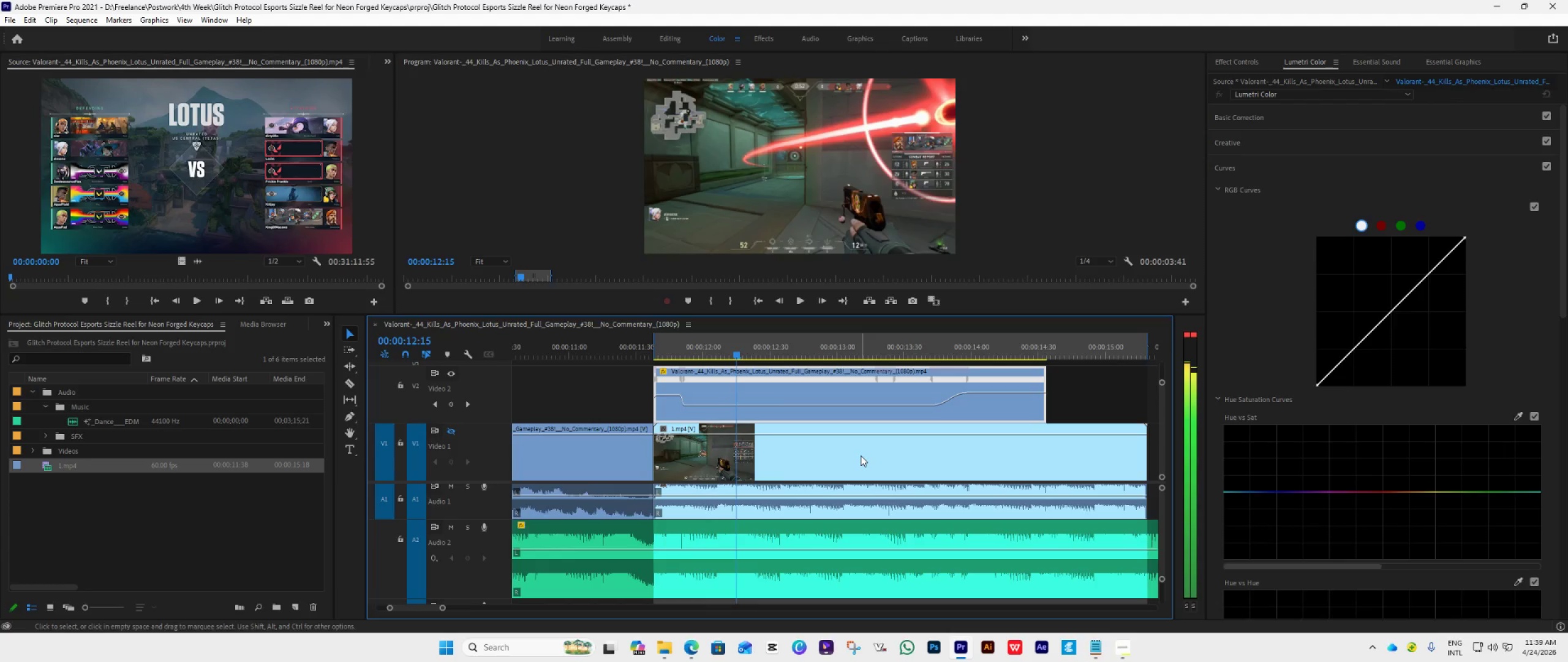 
key(ArrowRight)
 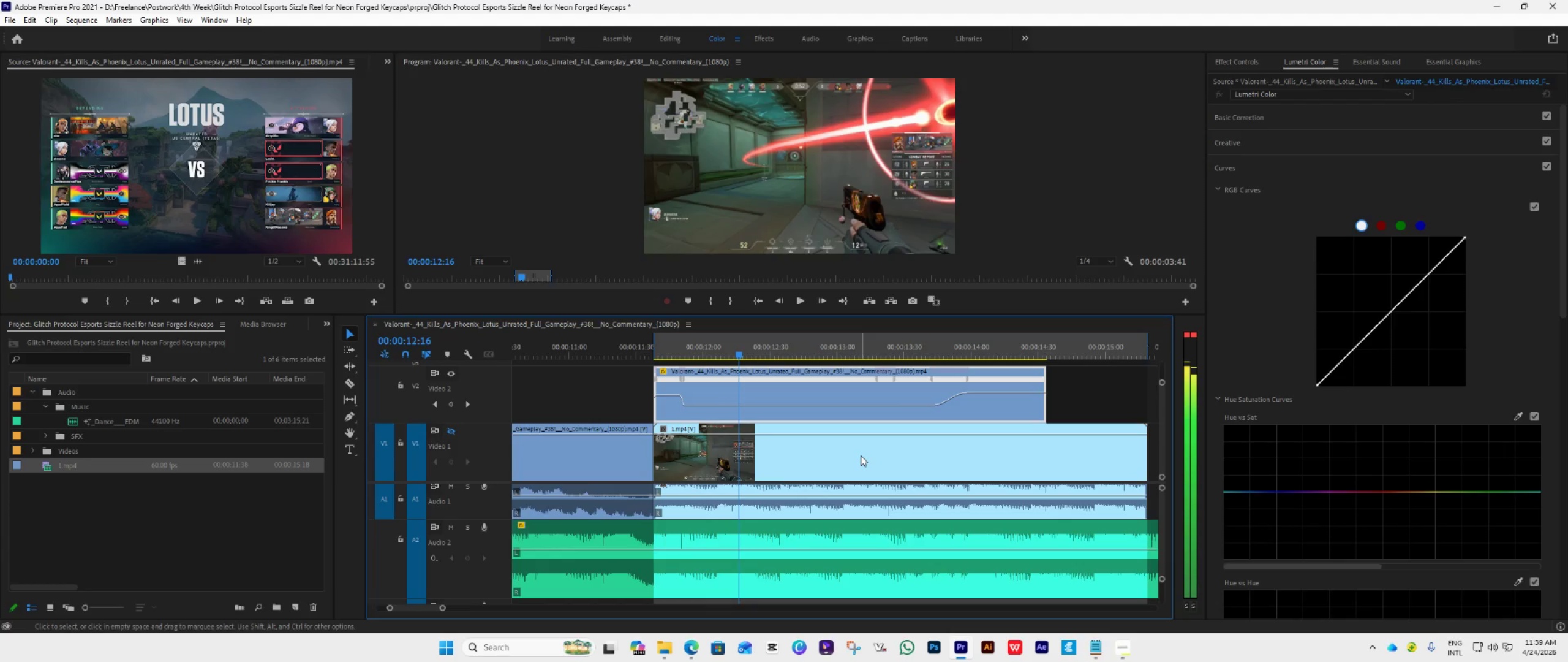 
key(ArrowRight)
 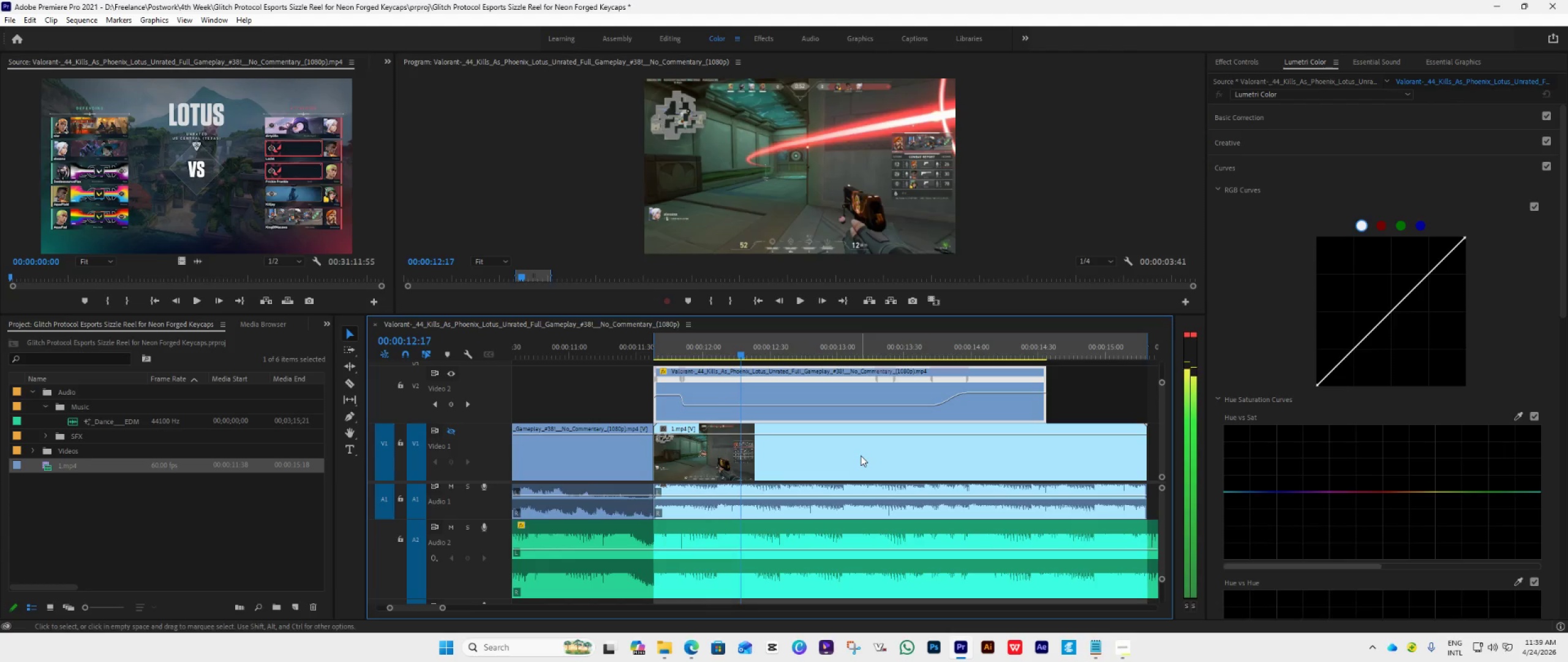 
key(ArrowRight)
 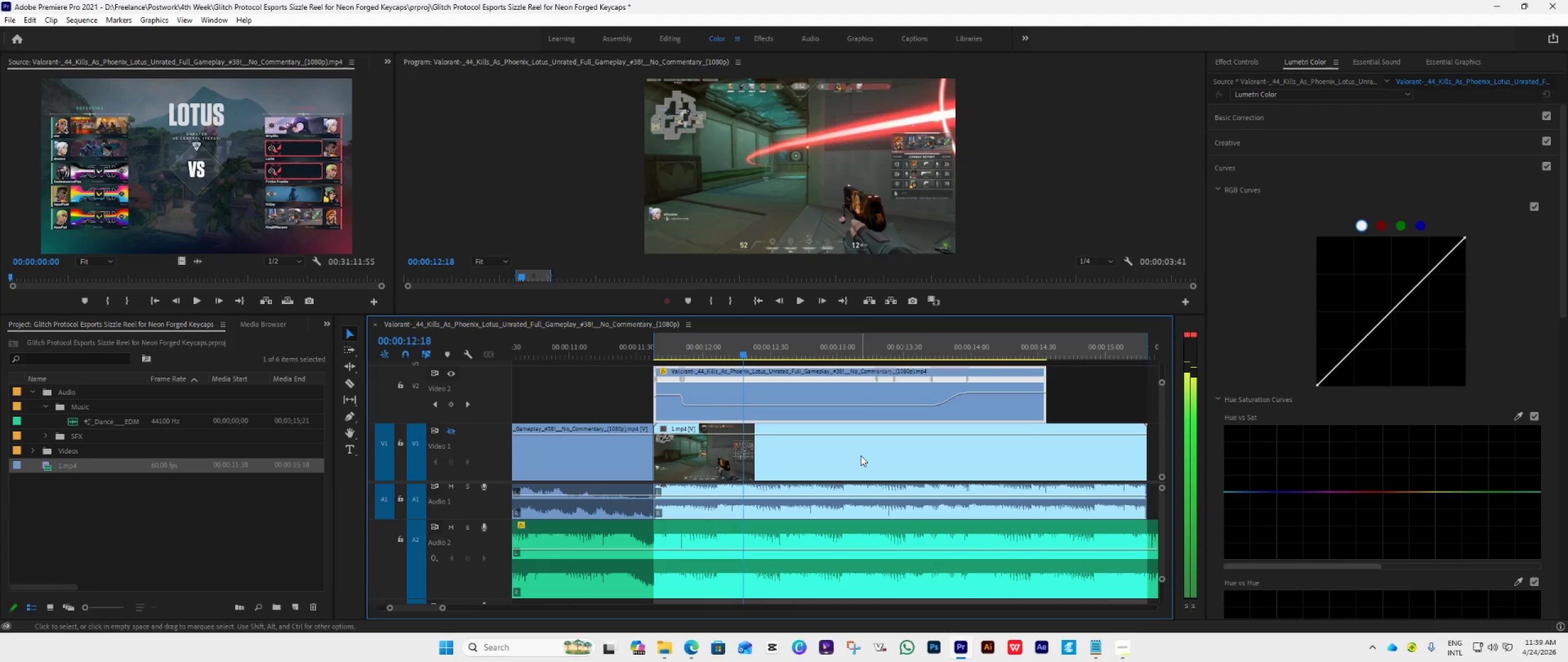 
key(ArrowRight)
 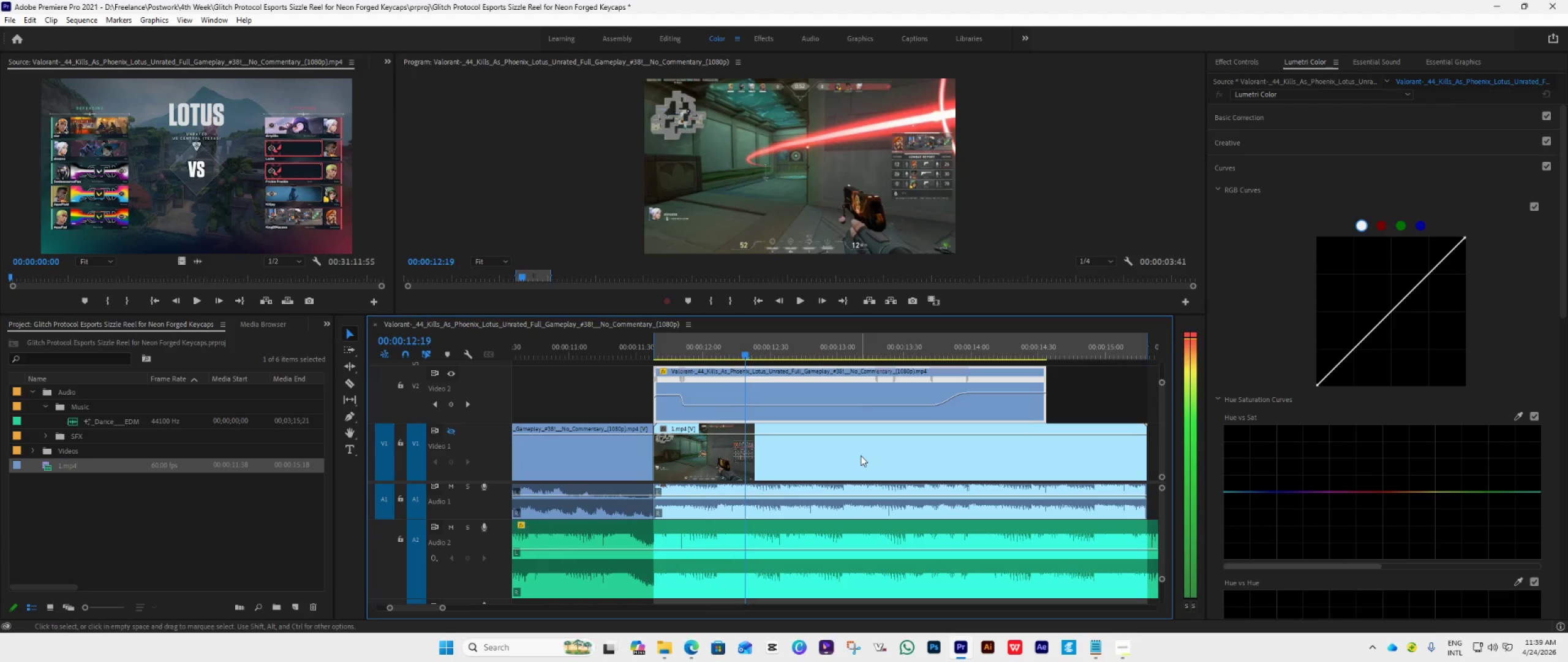 
key(ArrowRight)
 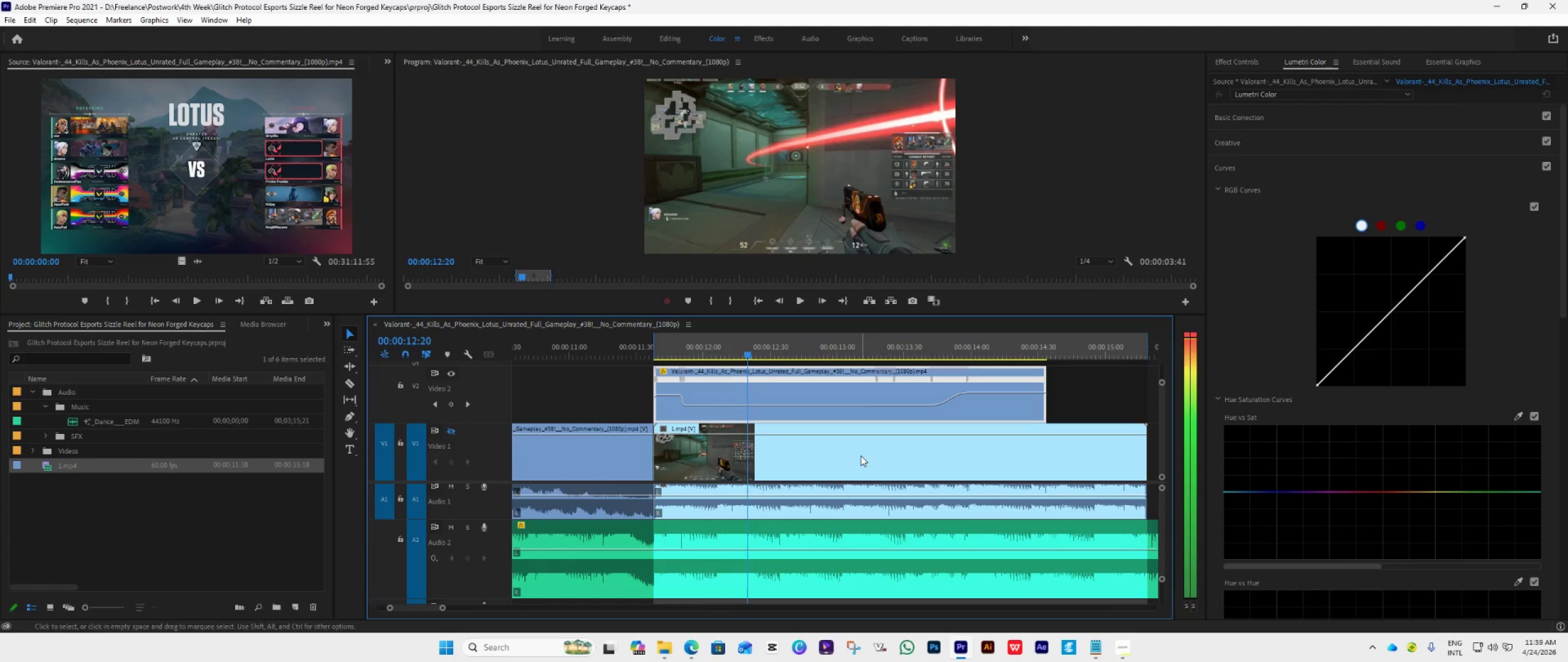 
key(ArrowRight)
 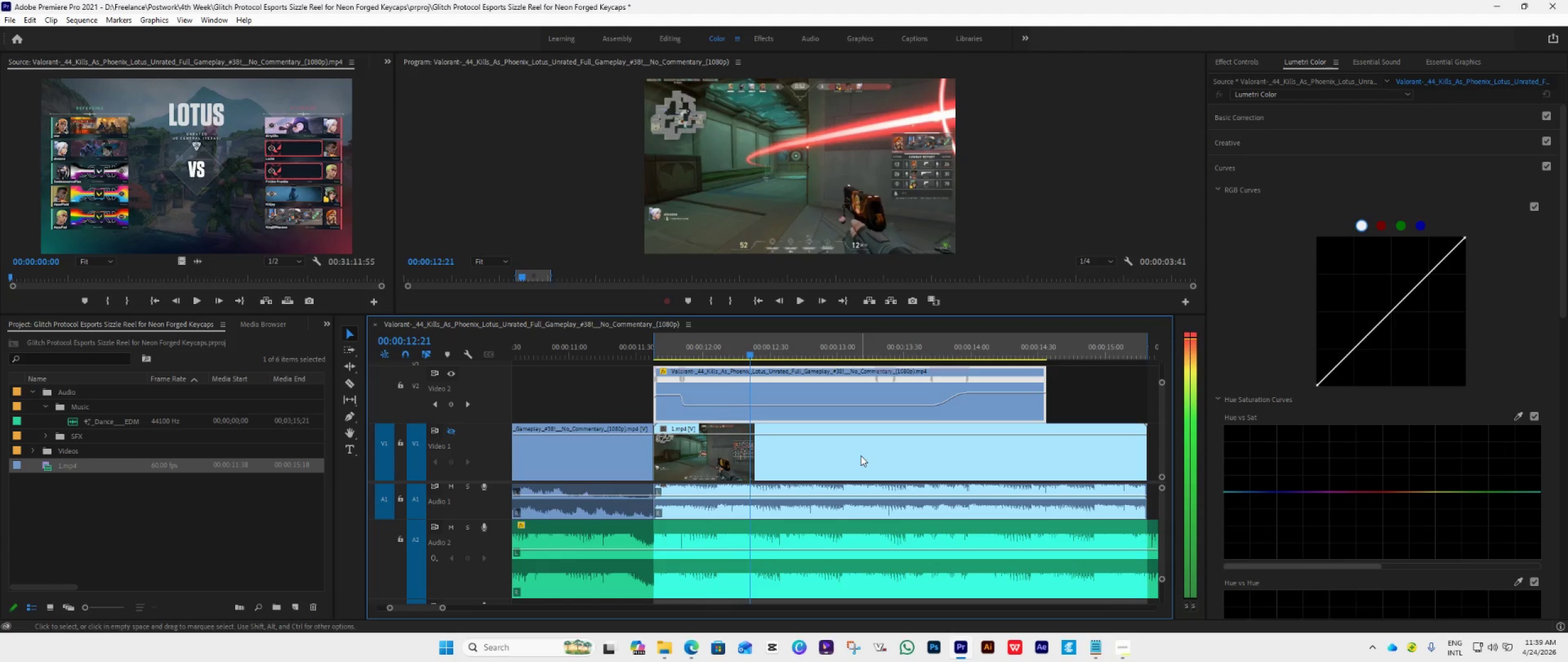 
key(ArrowRight)
 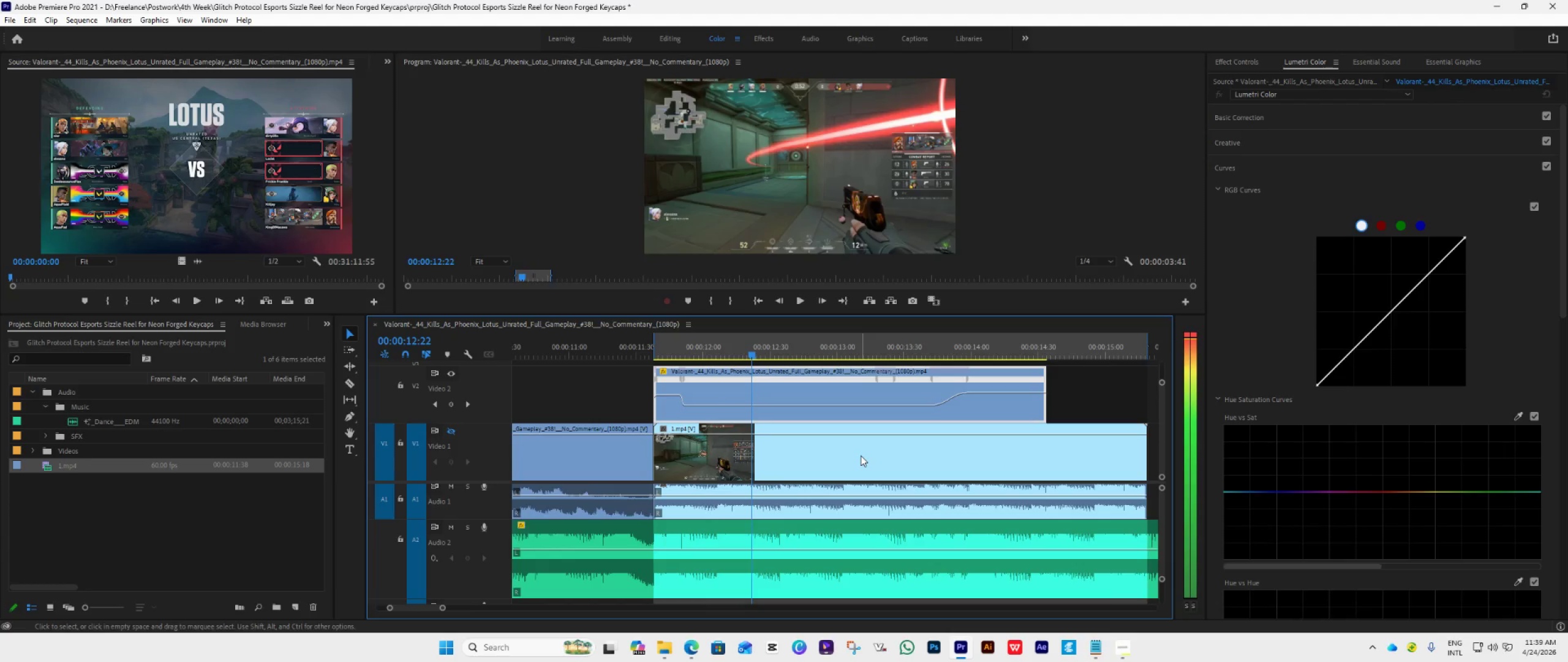 
key(ArrowRight)
 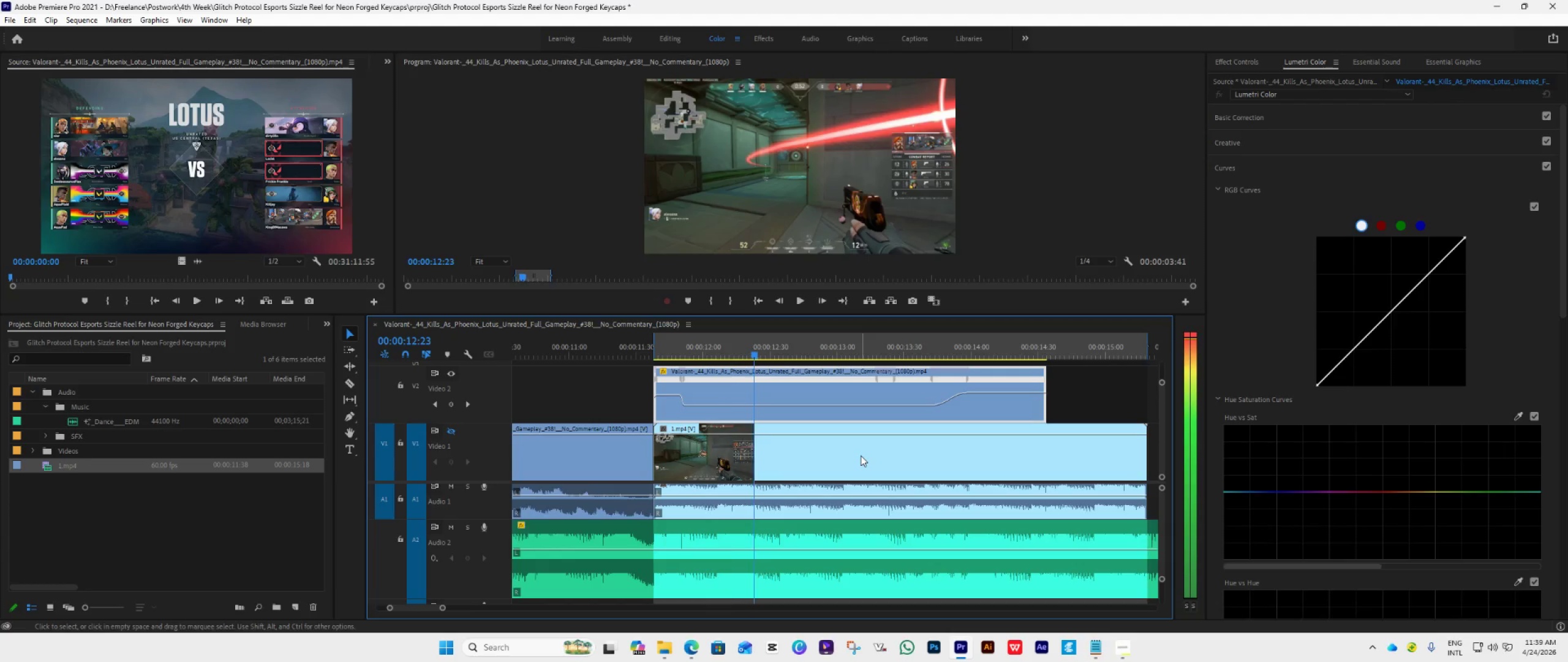 
key(ArrowRight)
 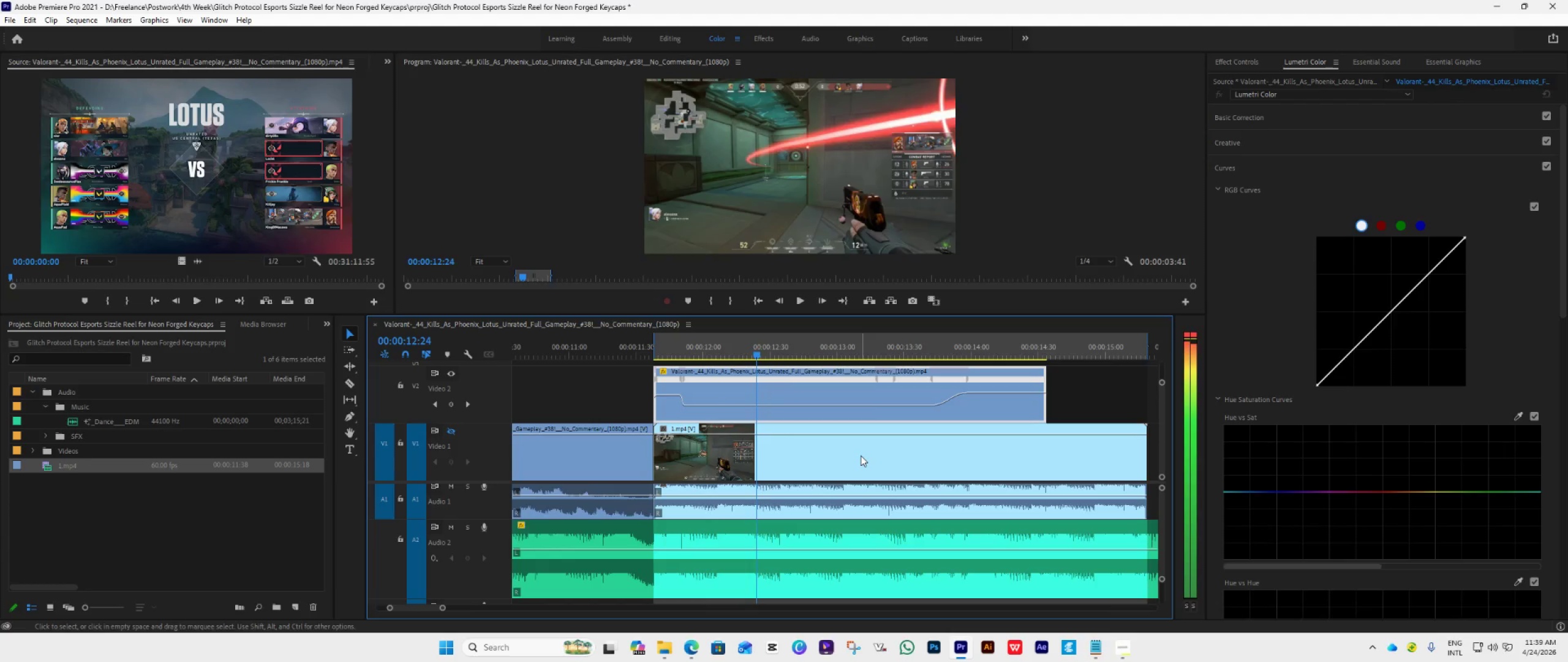 
key(ArrowRight)
 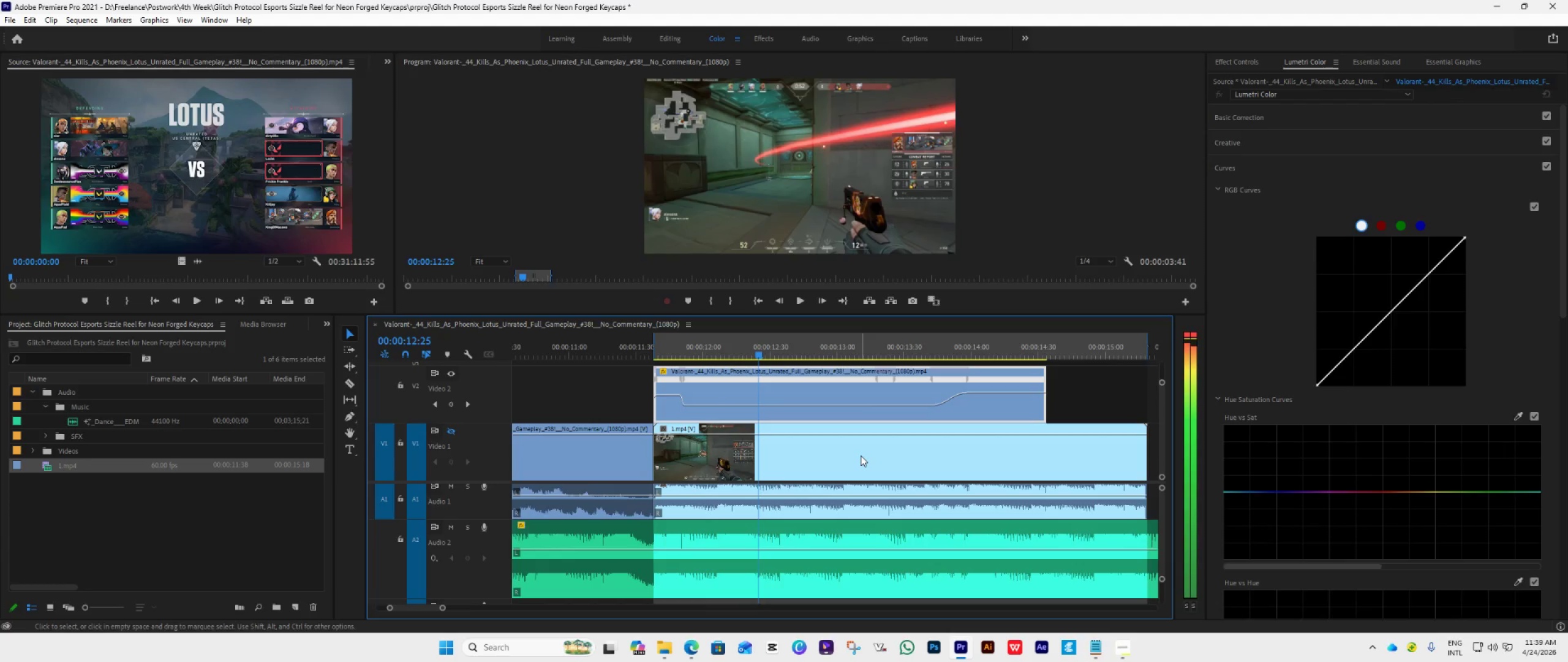 
key(ArrowRight)
 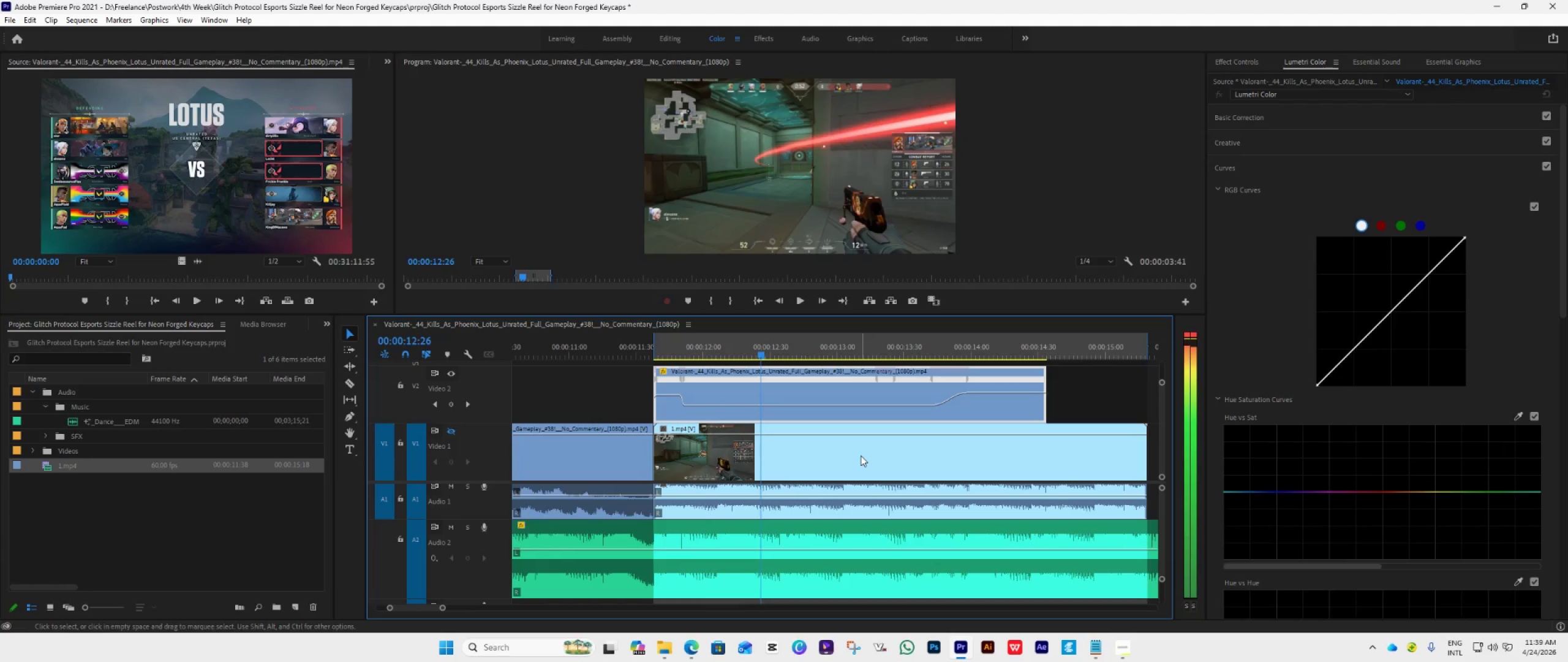 
key(ArrowRight)
 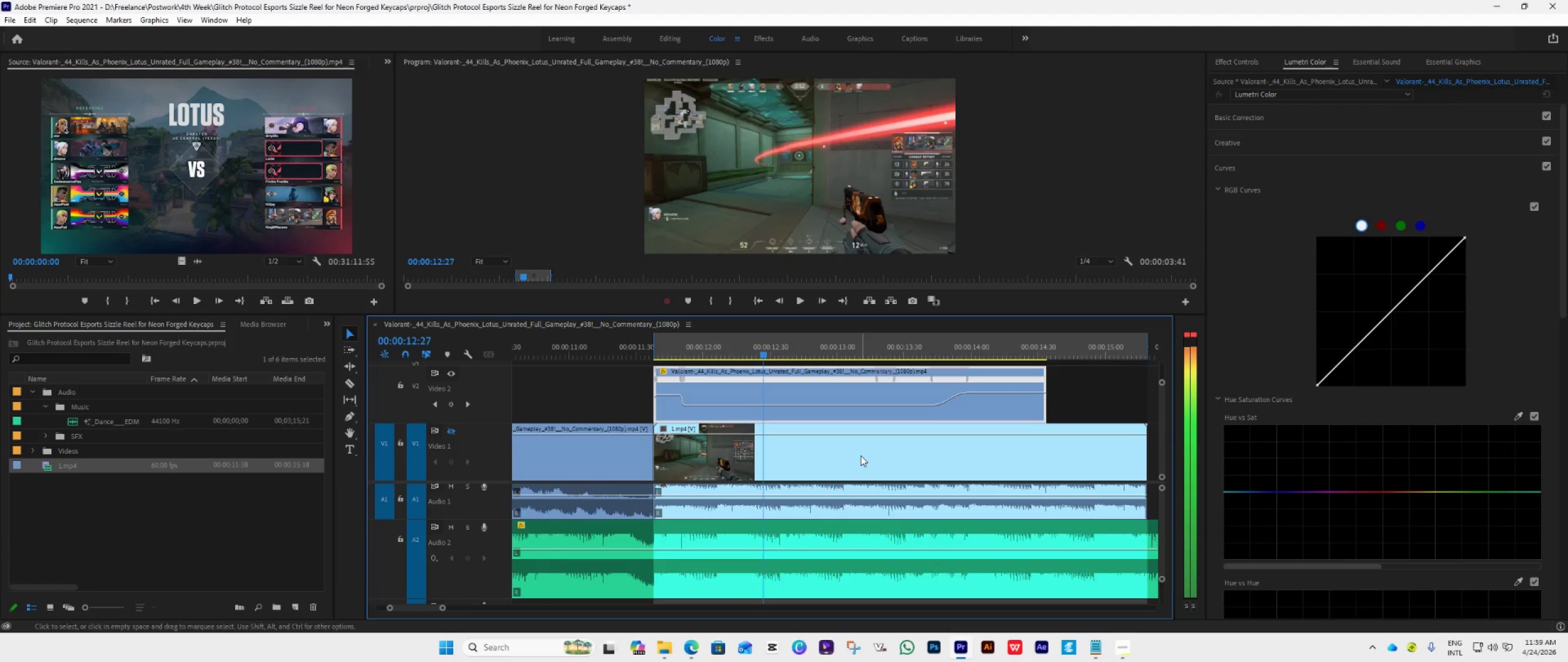 
key(ArrowRight)
 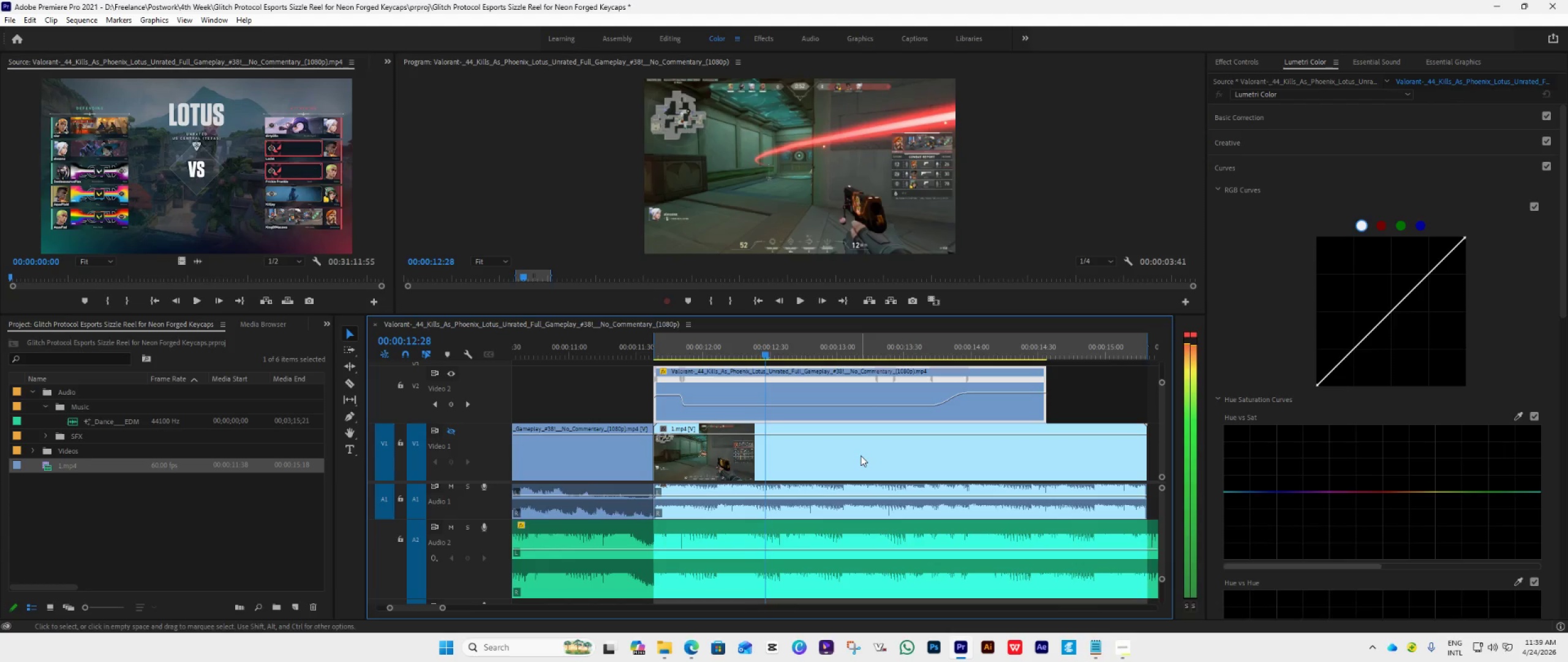 
key(ArrowRight)
 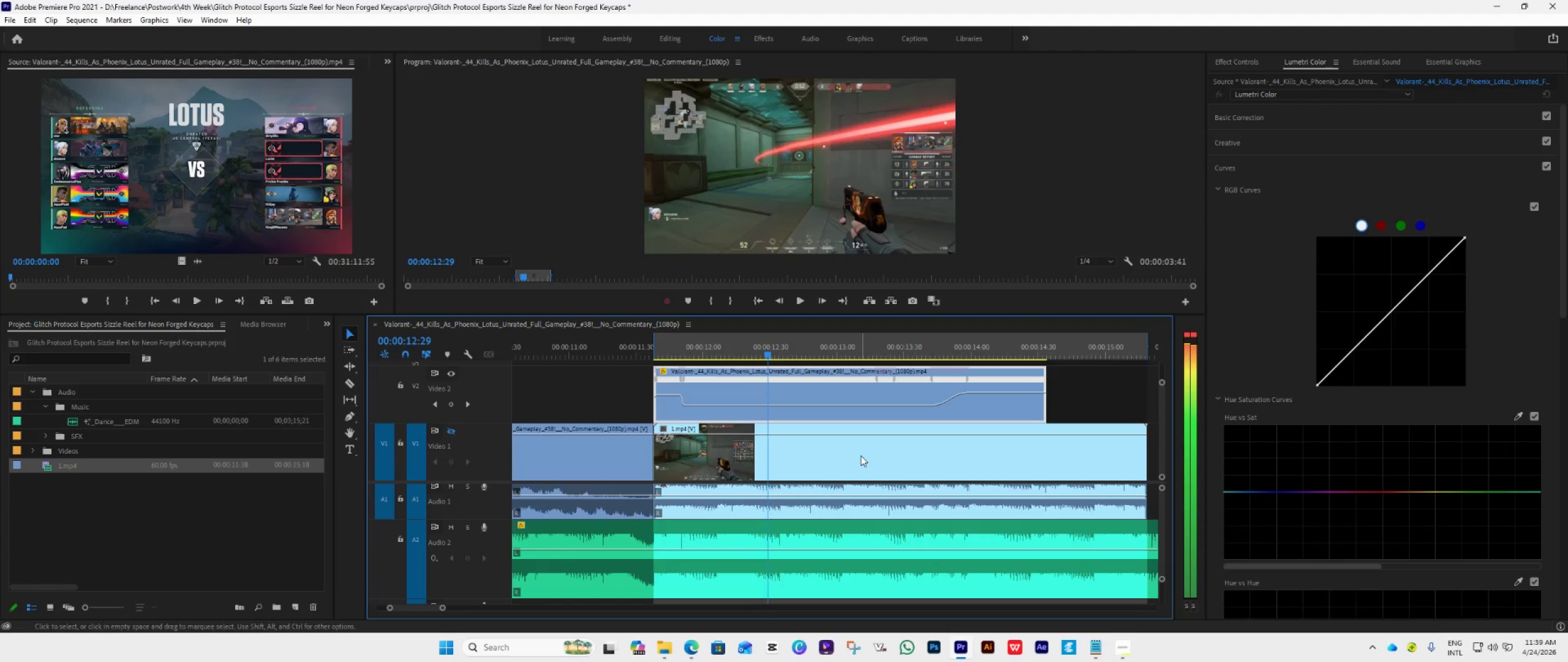 
key(ArrowRight)
 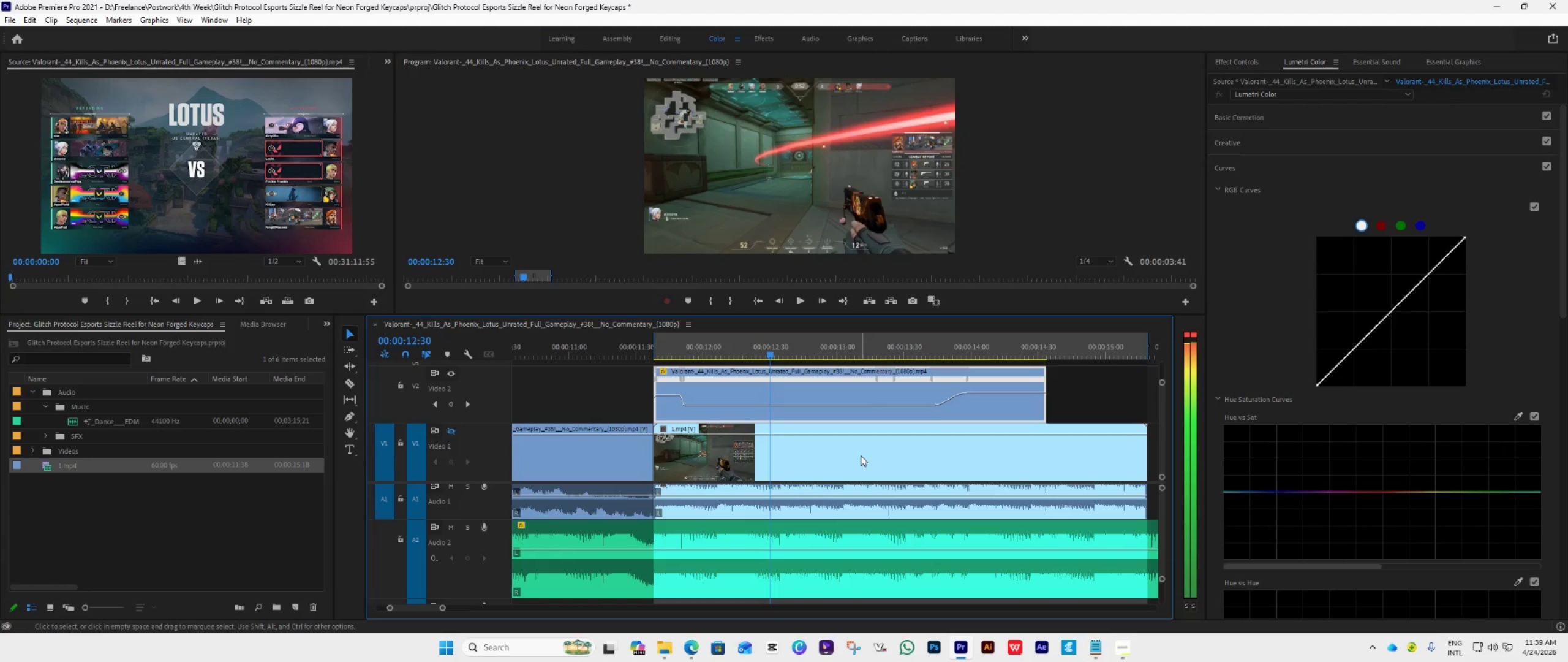 
key(ArrowRight)
 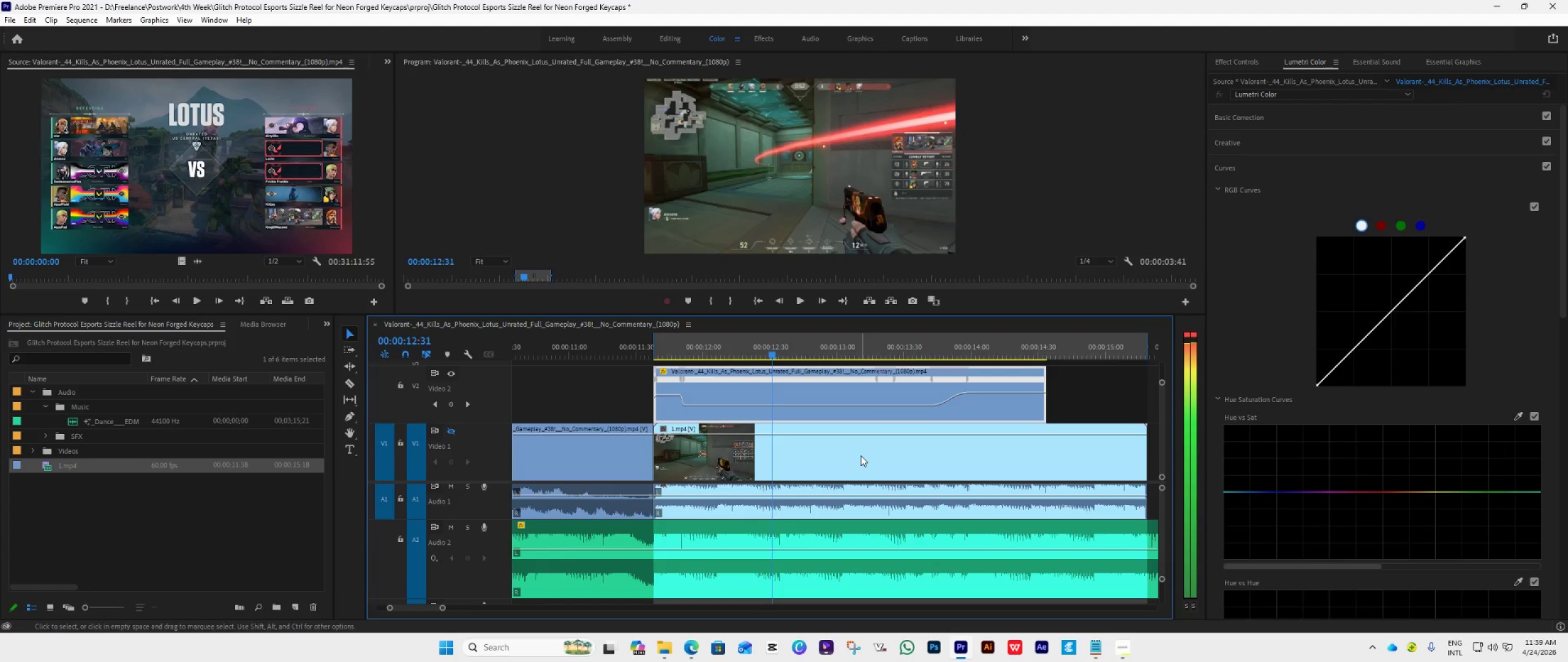 
key(ArrowRight)
 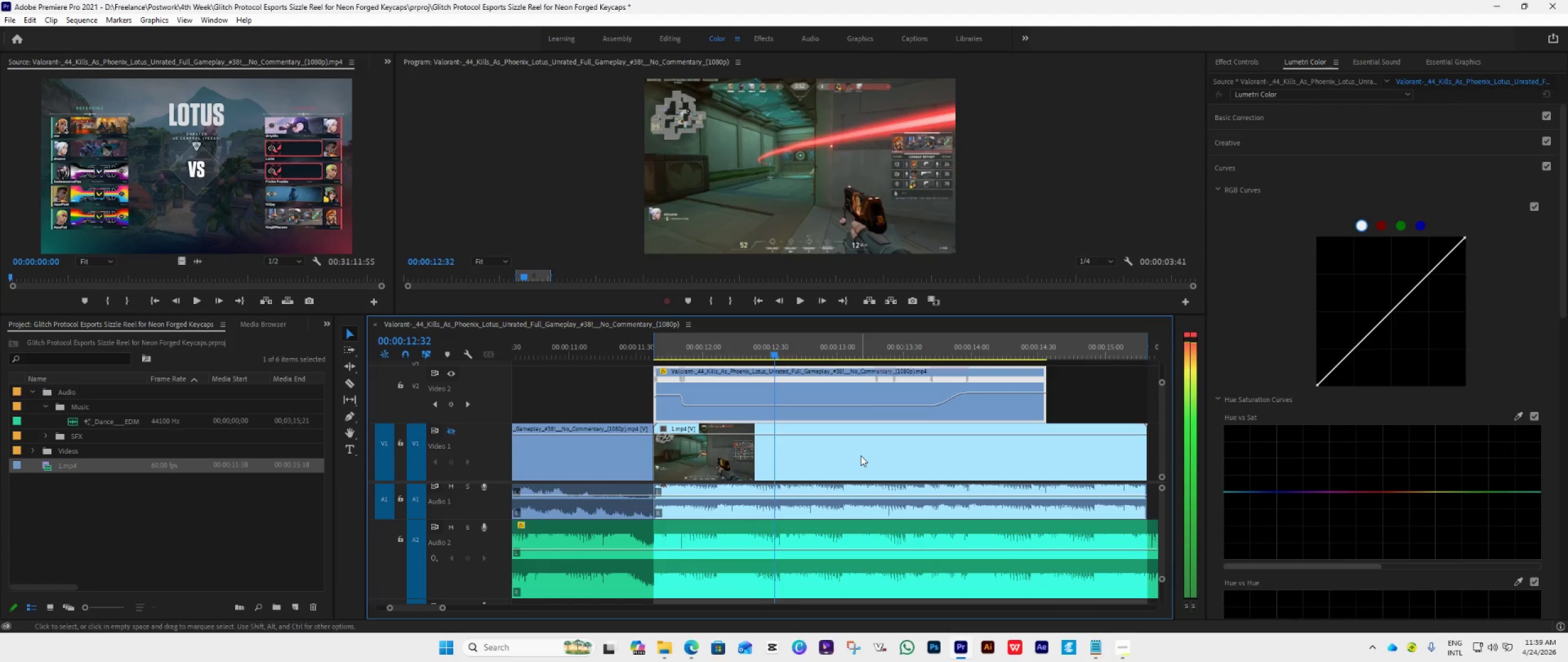 
key(ArrowRight)
 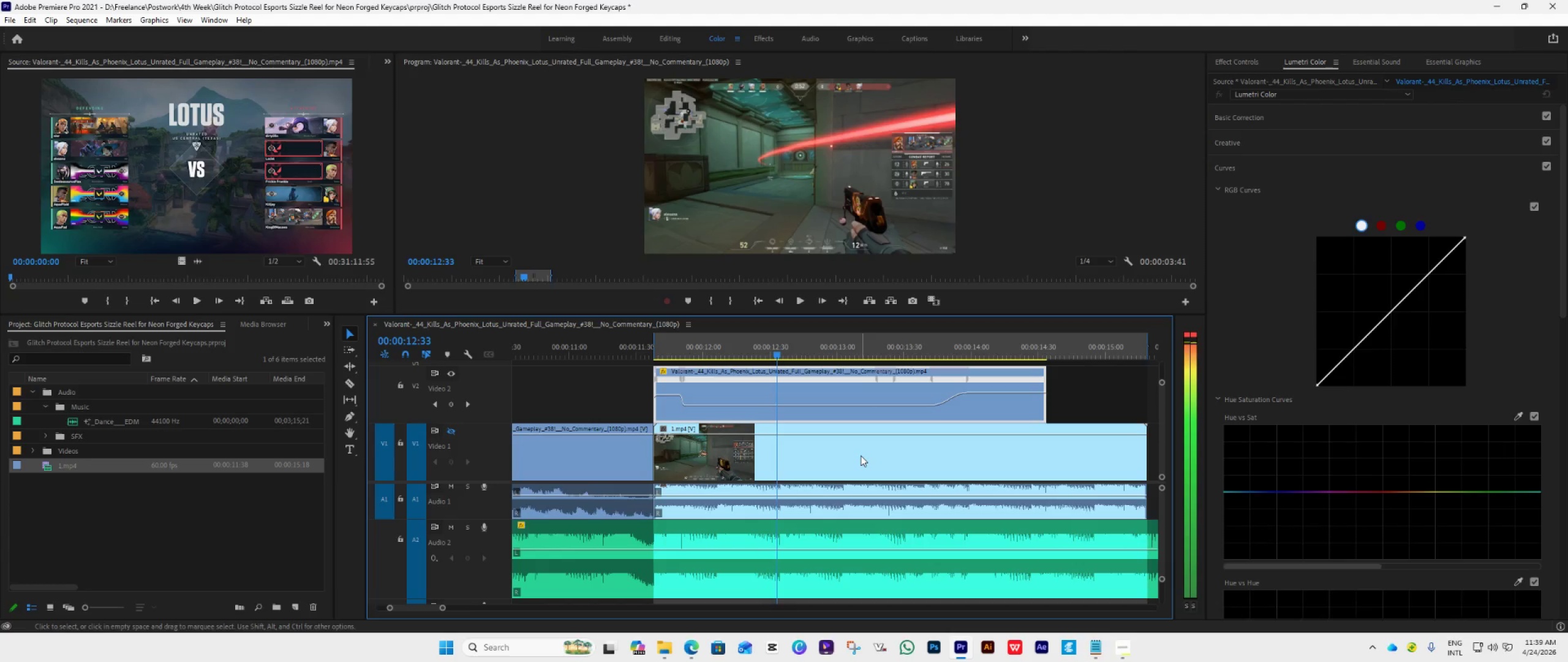 
key(ArrowRight)
 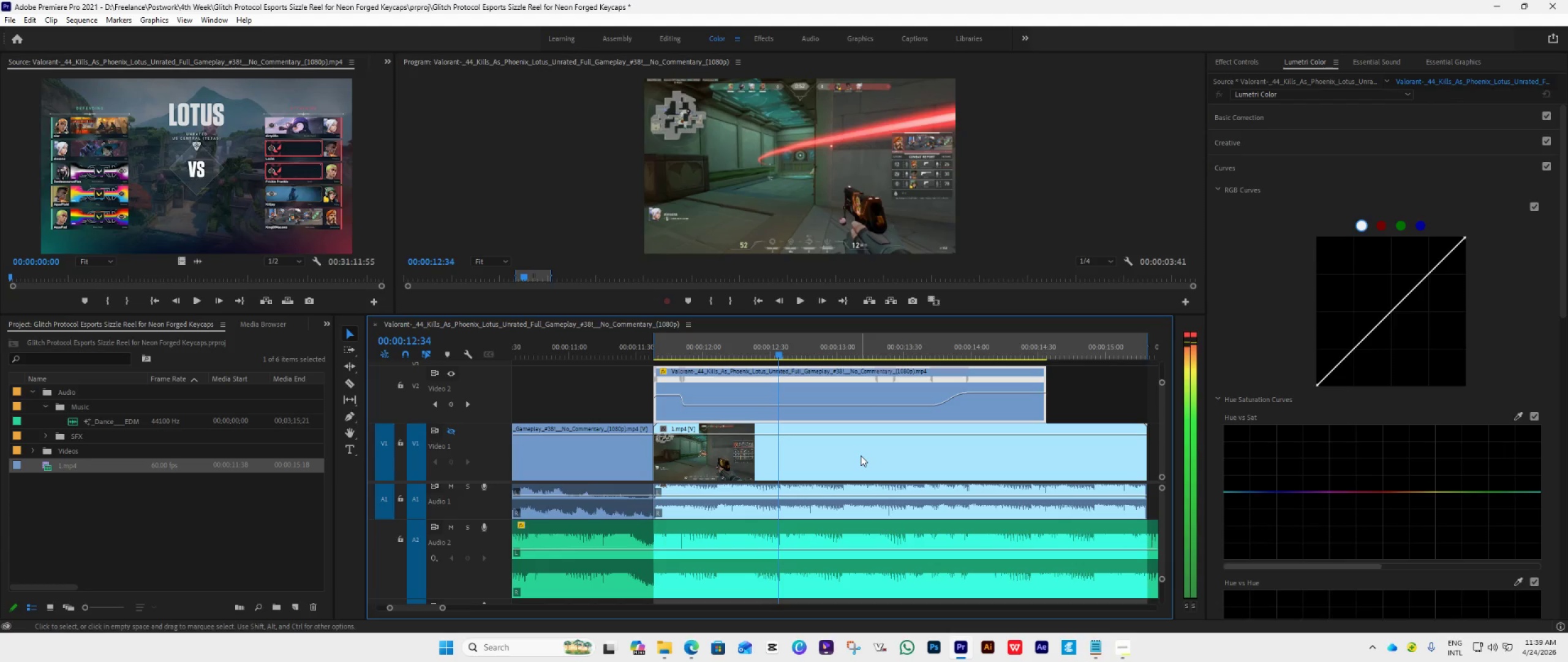 
key(ArrowRight)
 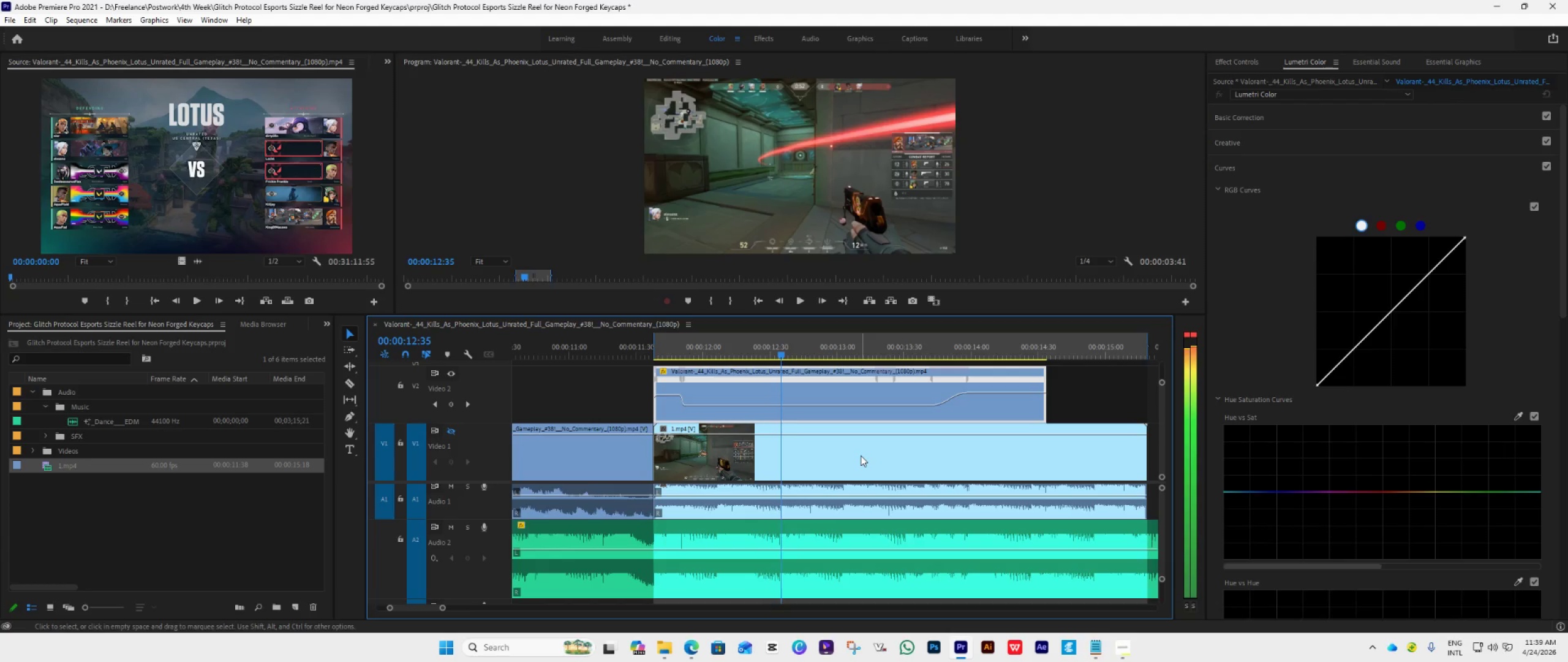 
key(ArrowRight)
 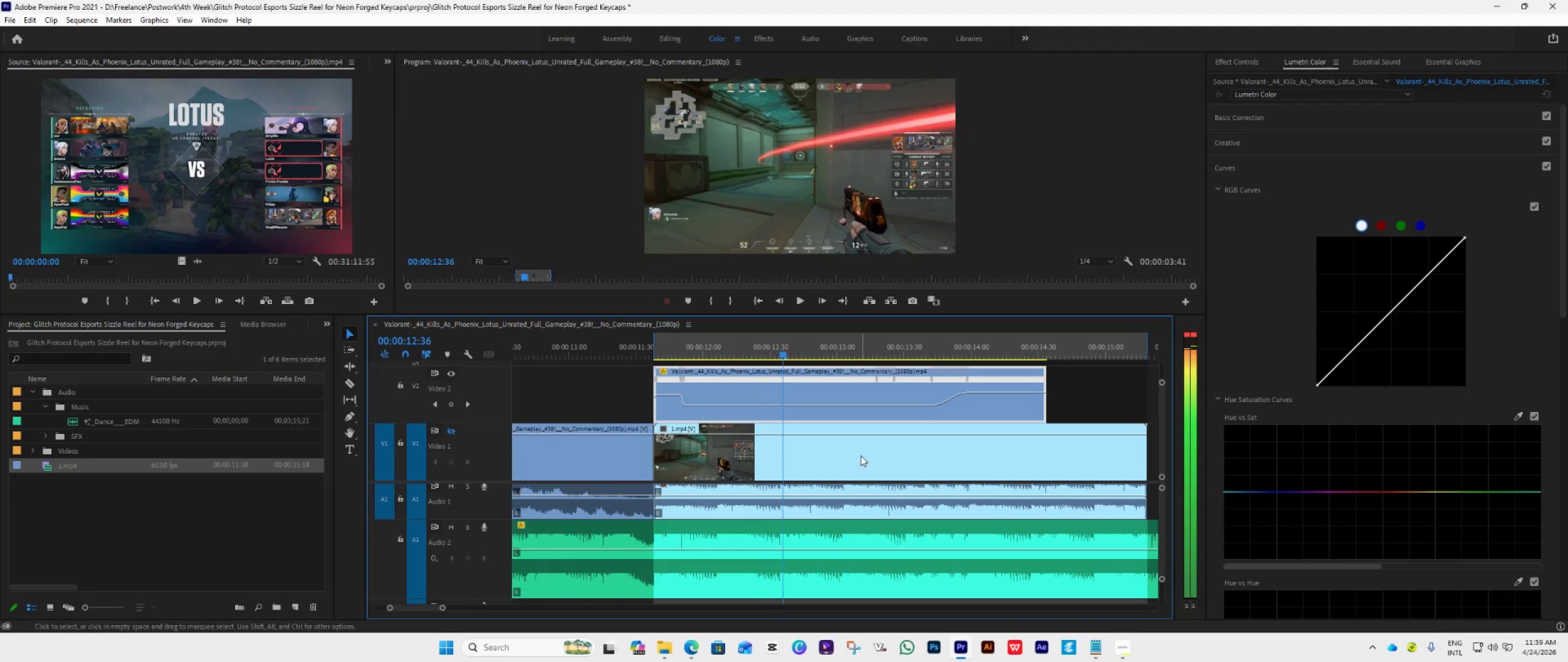 
key(ArrowRight)
 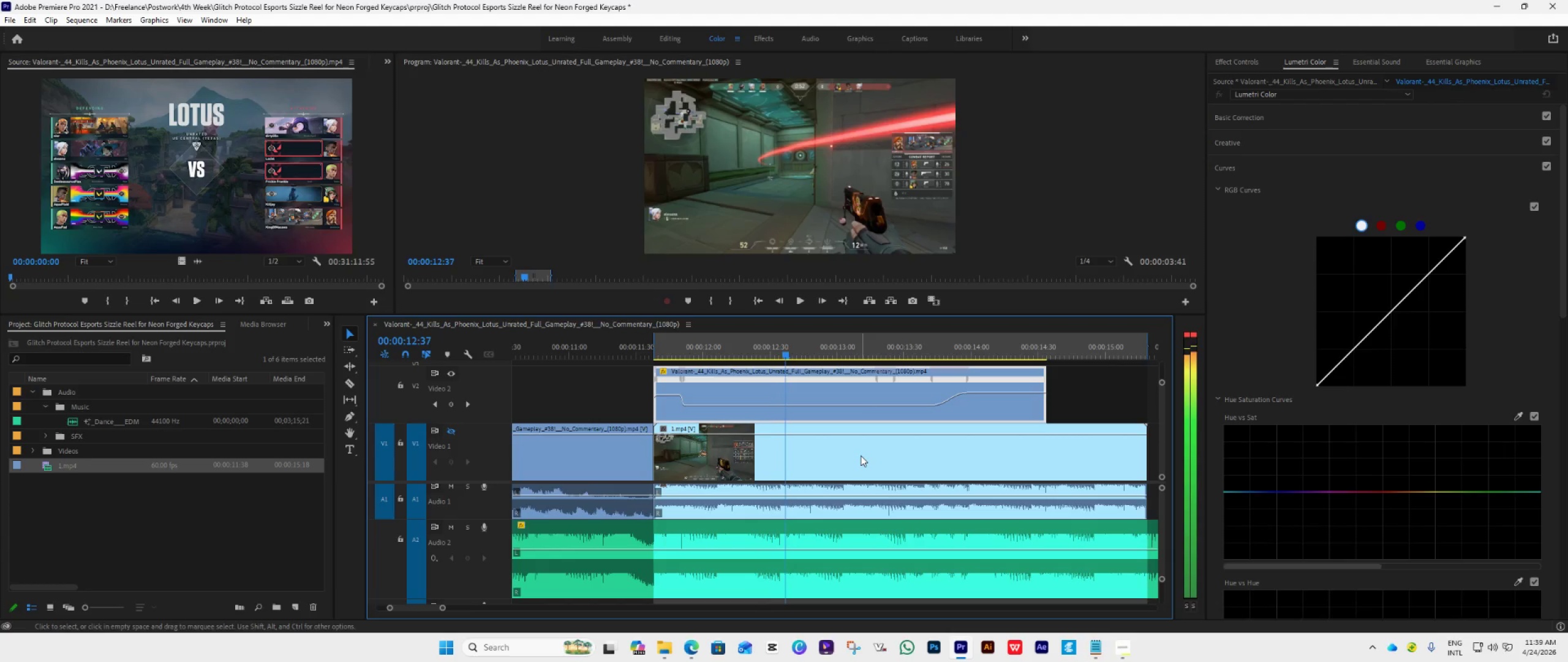 
key(ArrowRight)
 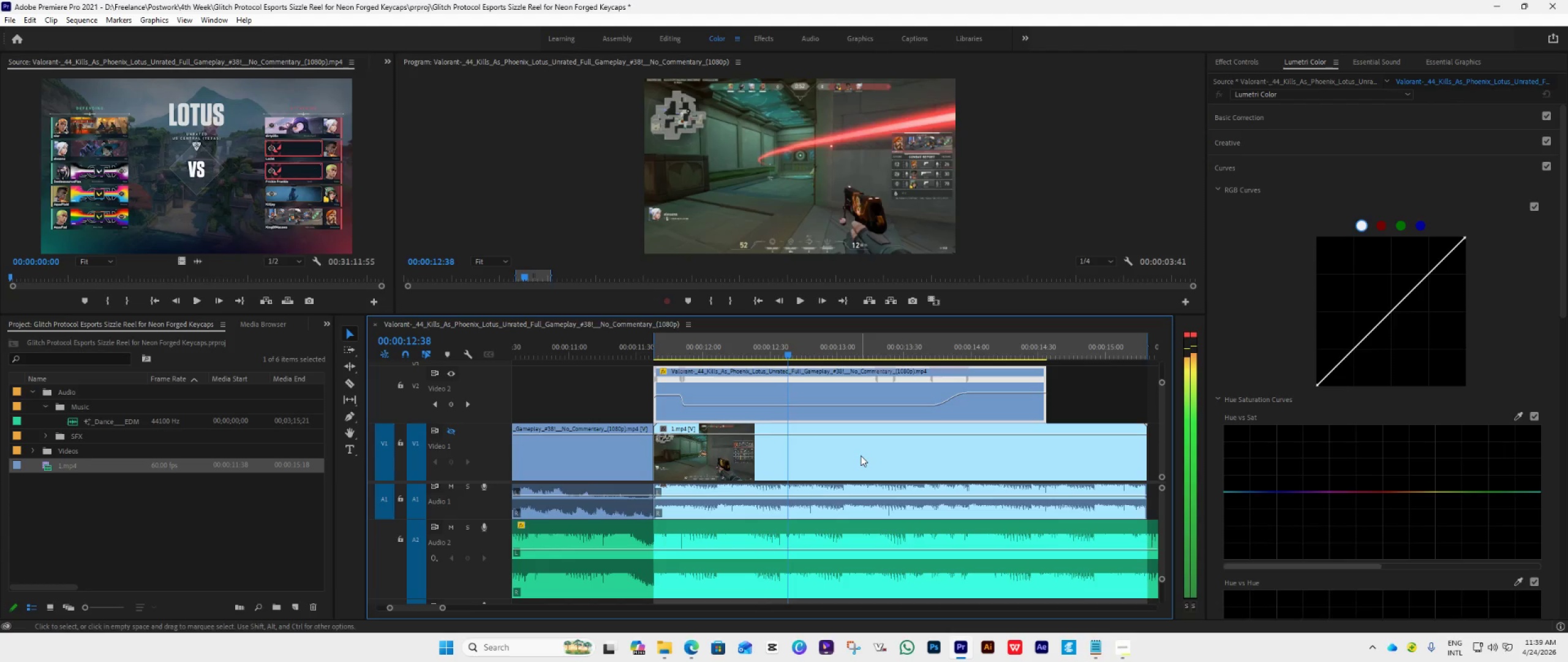 
key(ArrowRight)
 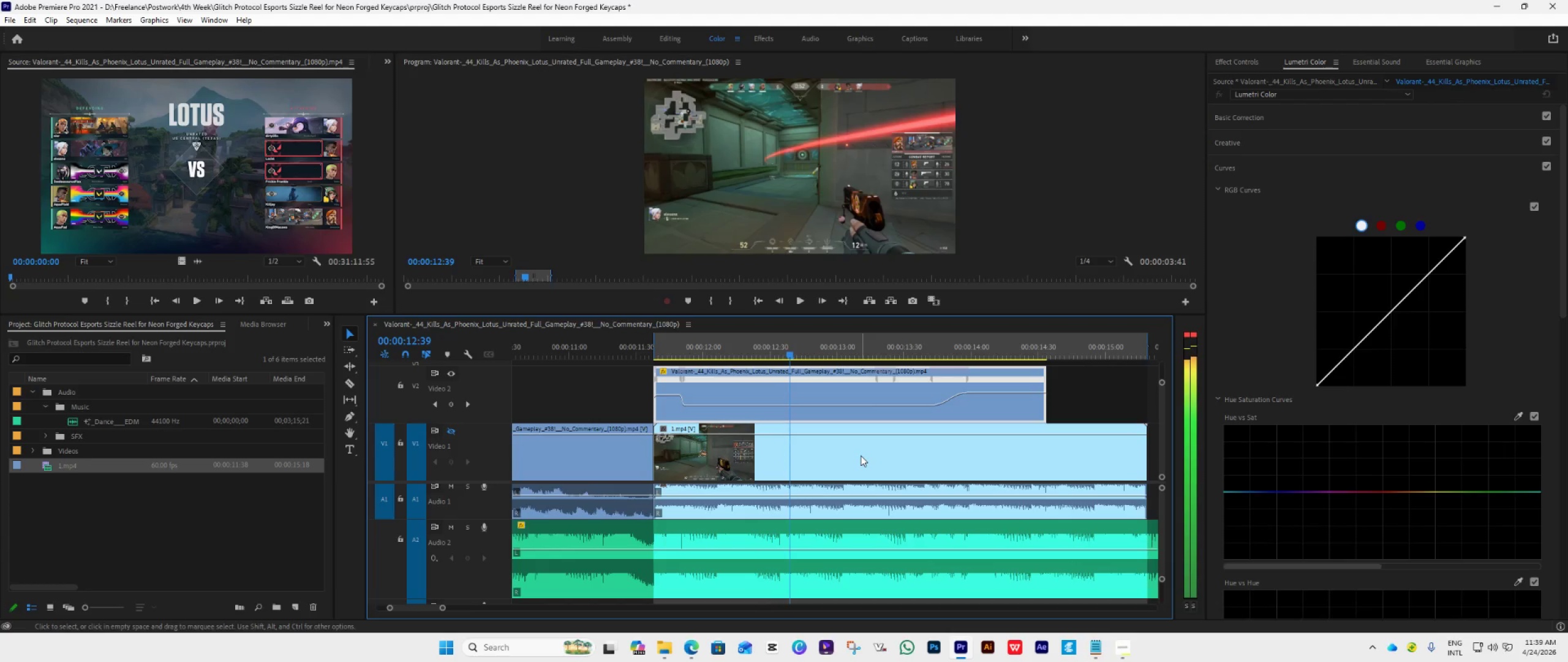 
key(ArrowRight)
 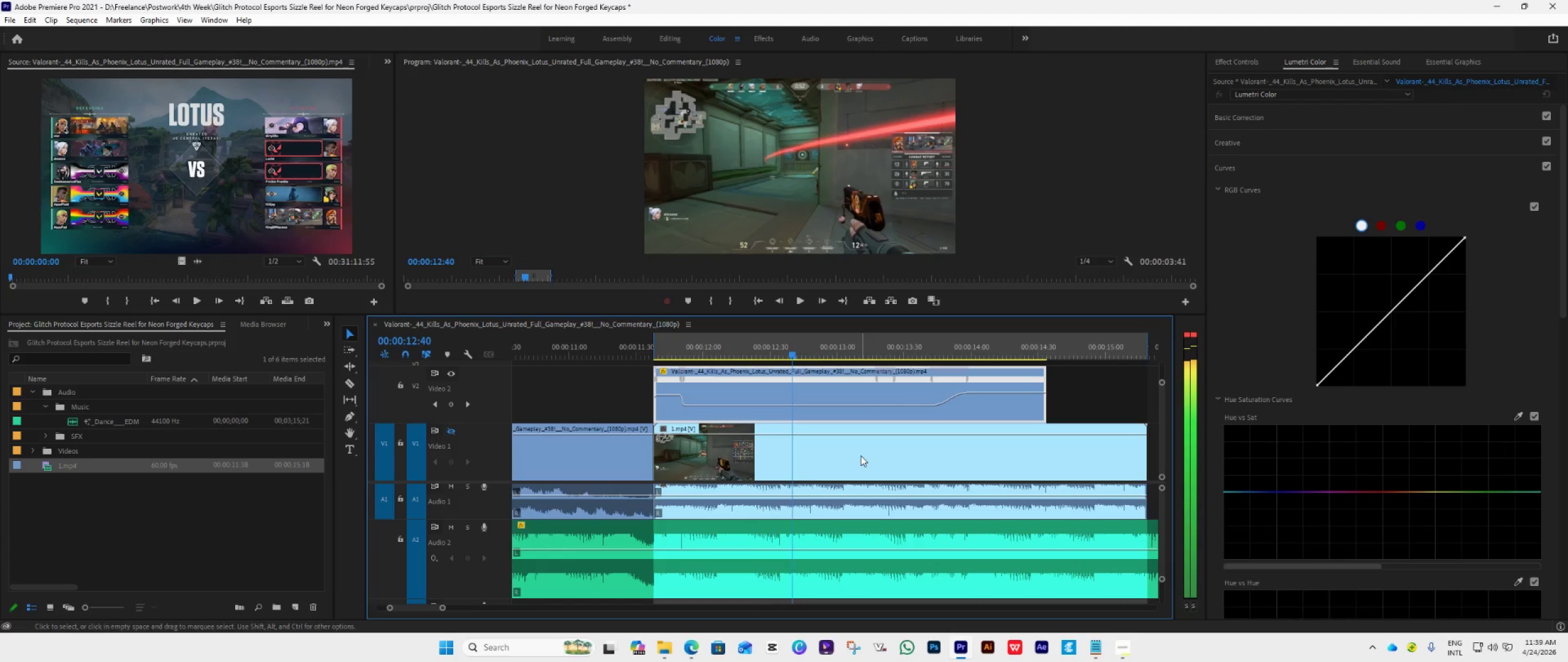 
key(ArrowRight)
 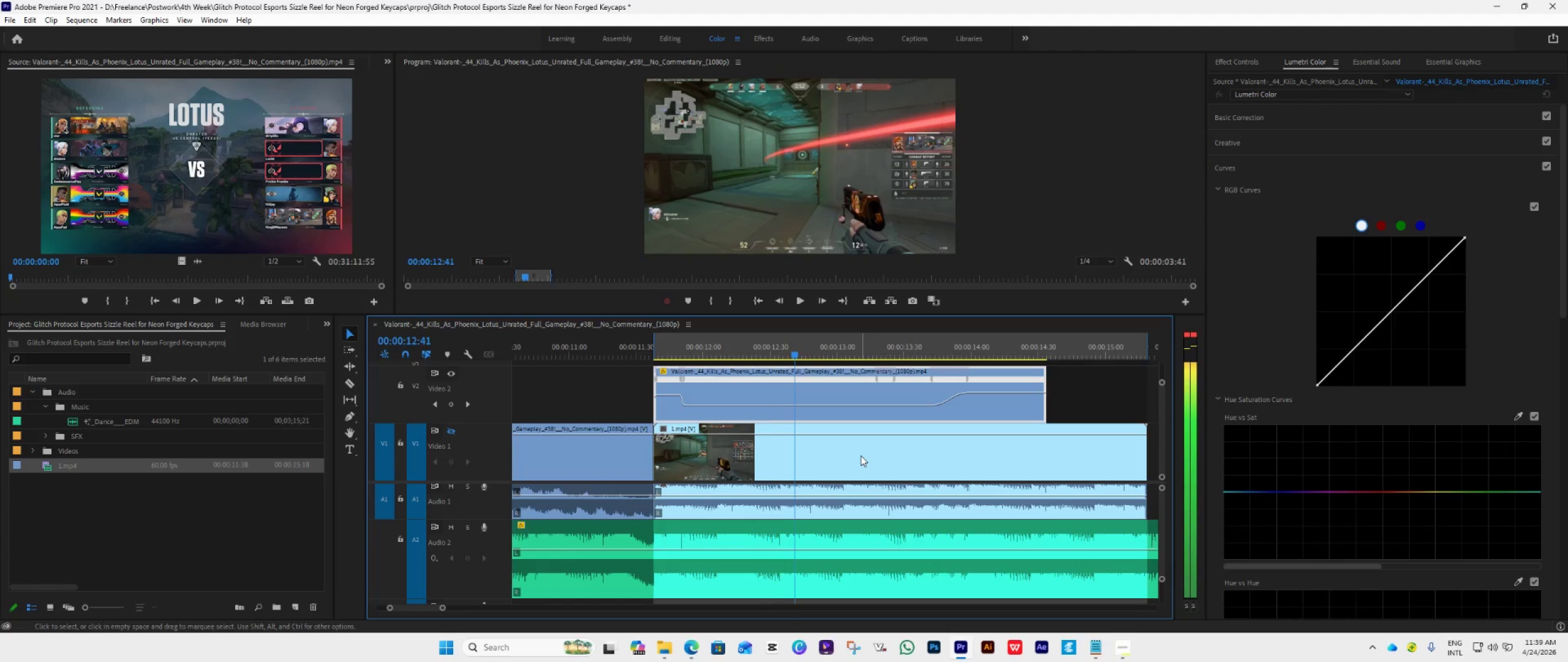 
key(ArrowRight)
 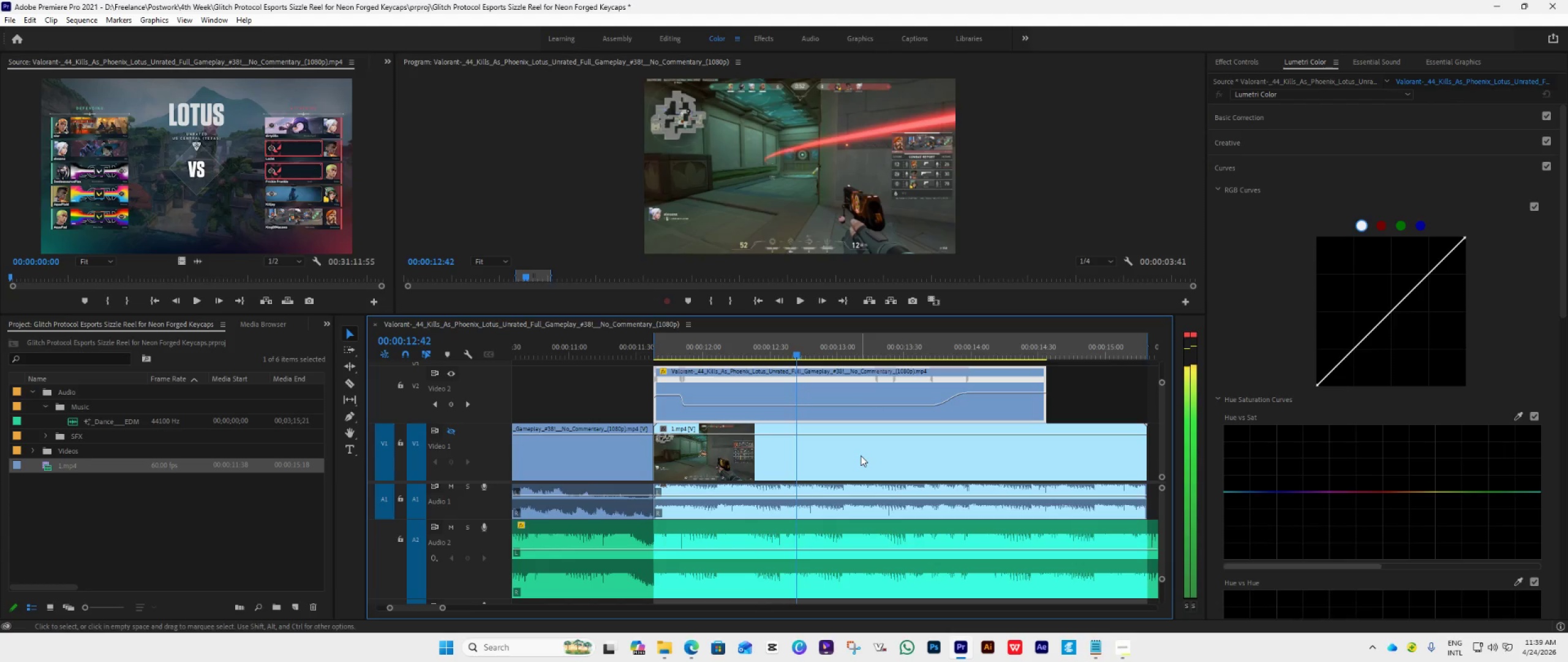 
key(ArrowRight)
 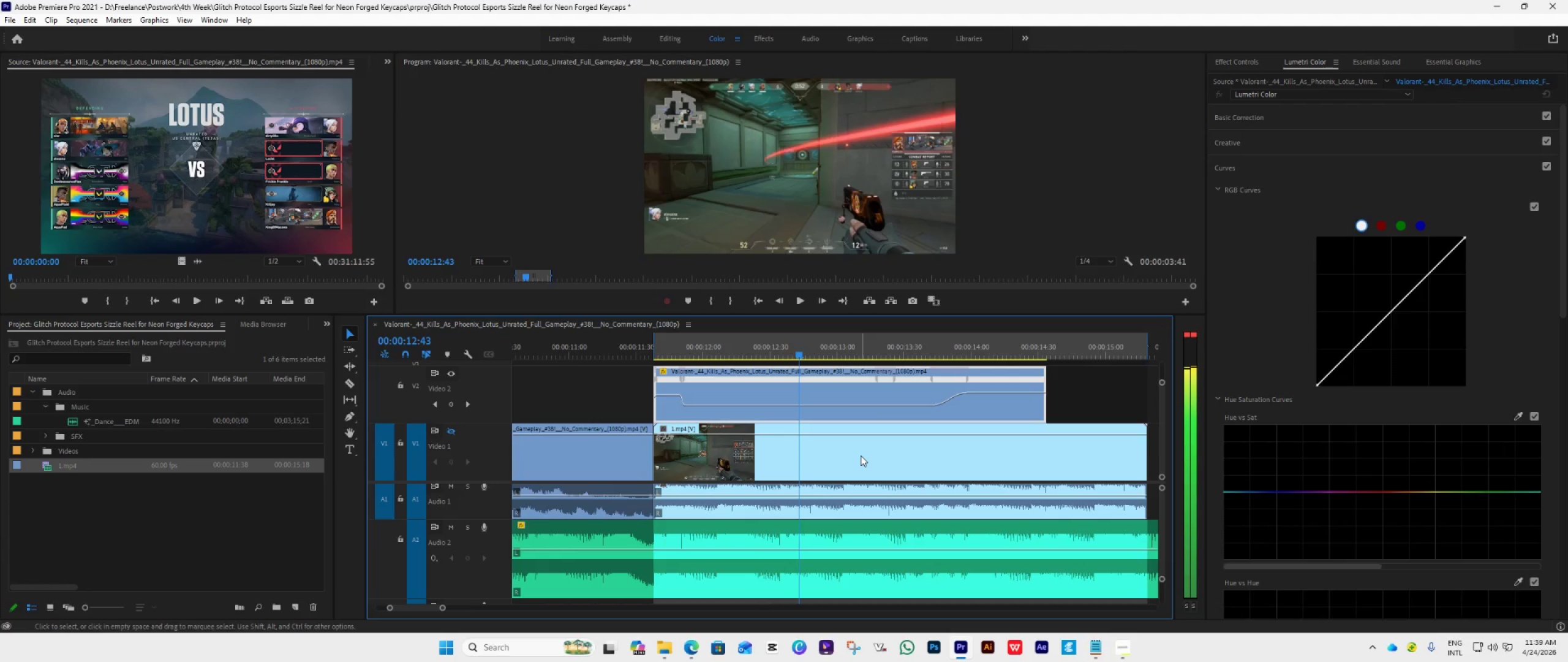 
key(ArrowRight)
 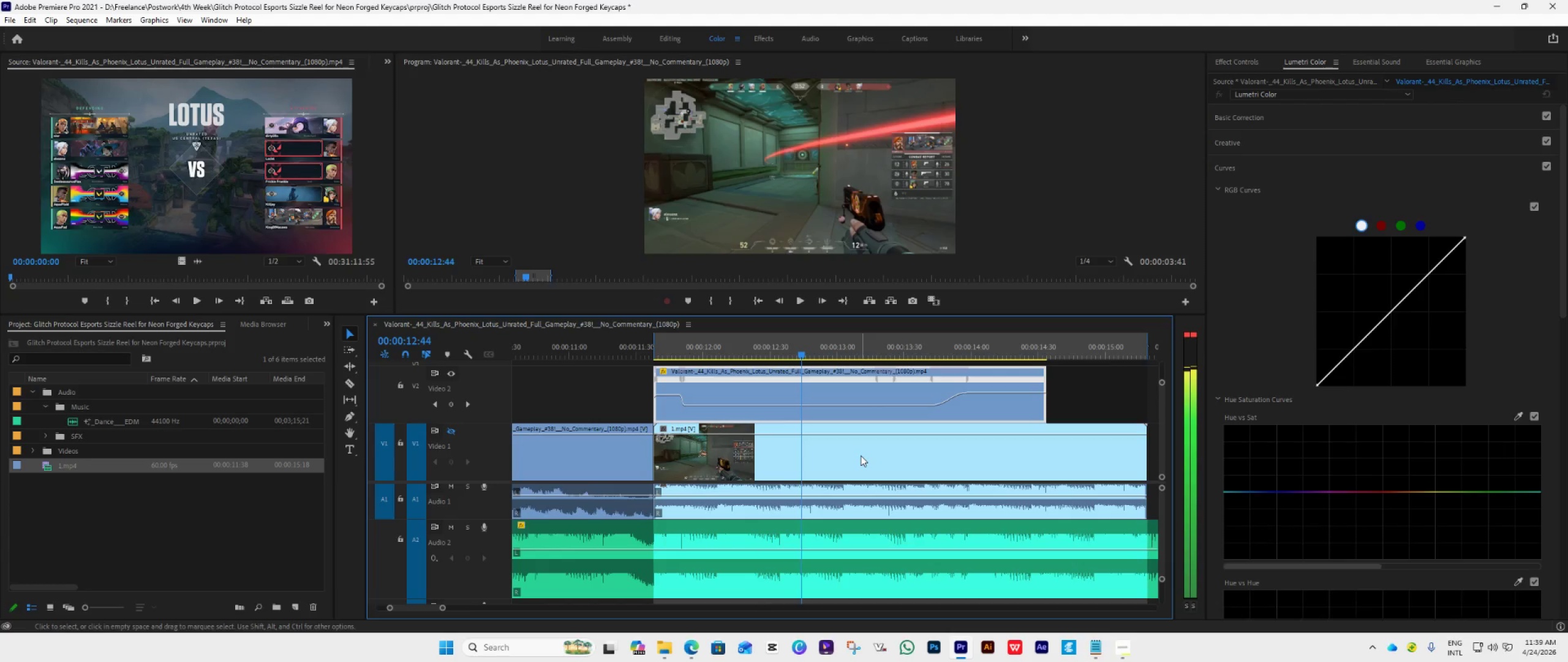 
key(ArrowRight)
 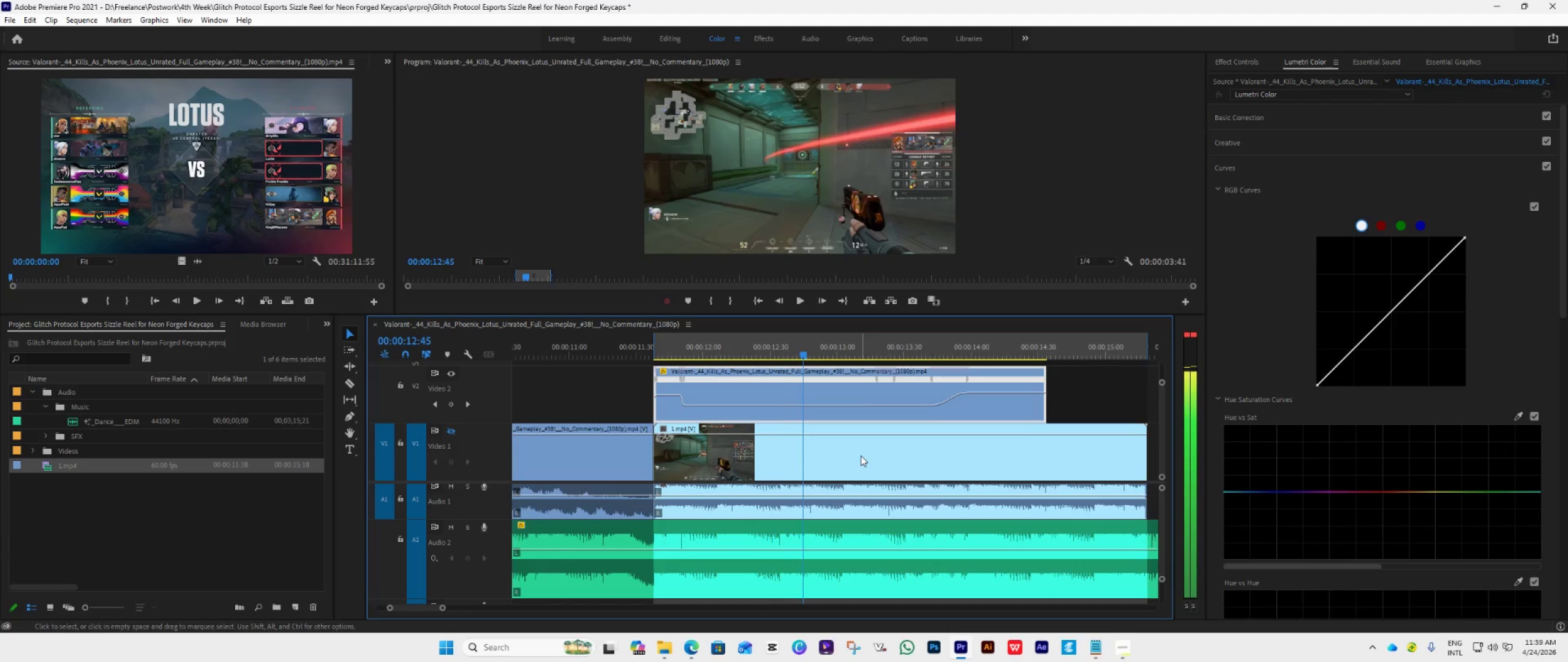 
key(ArrowRight)
 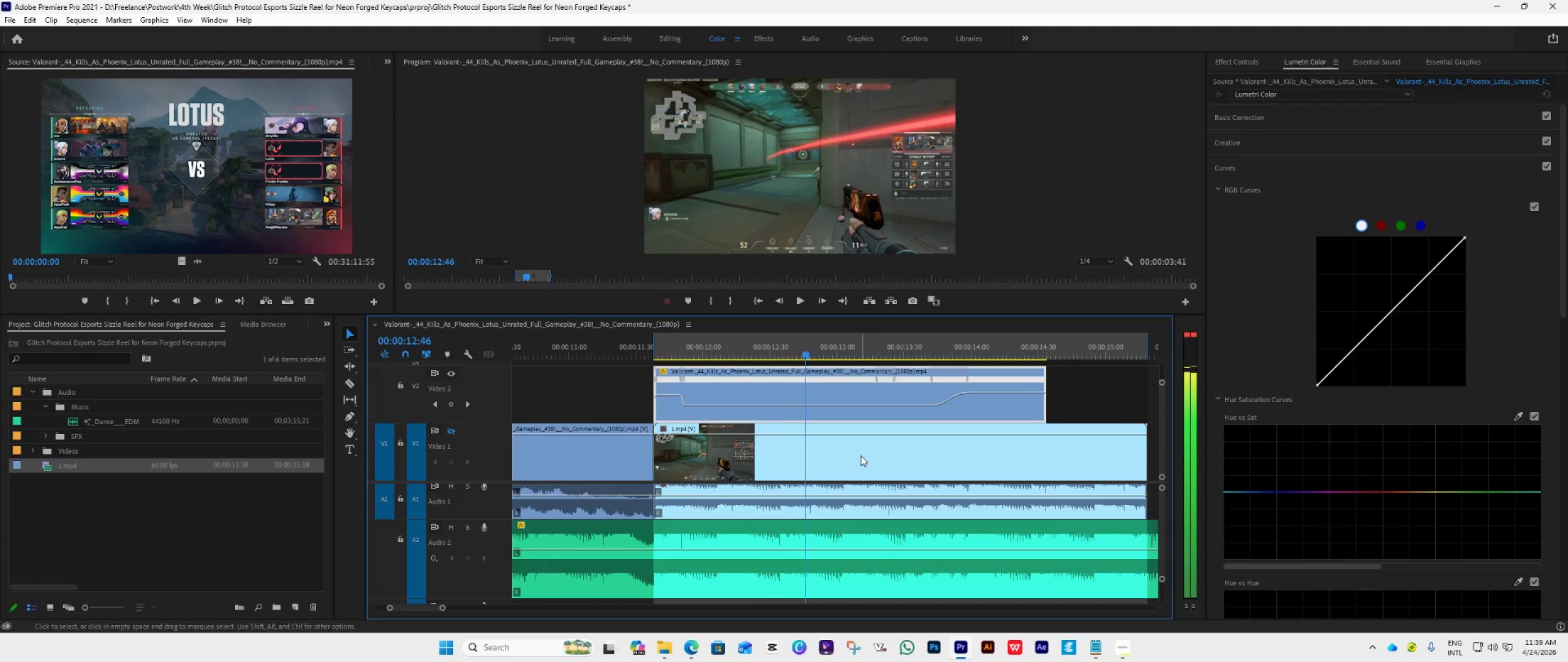 
key(ArrowRight)
 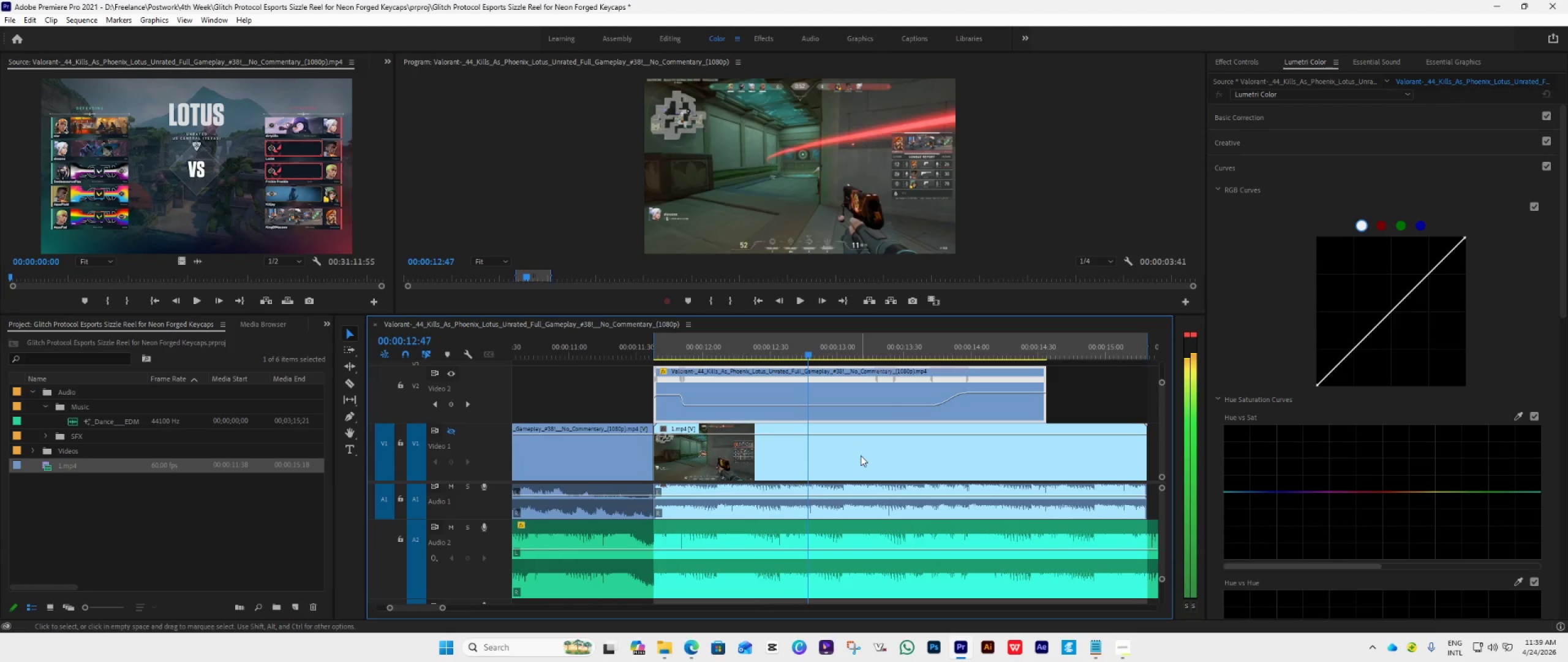 
key(ArrowRight)
 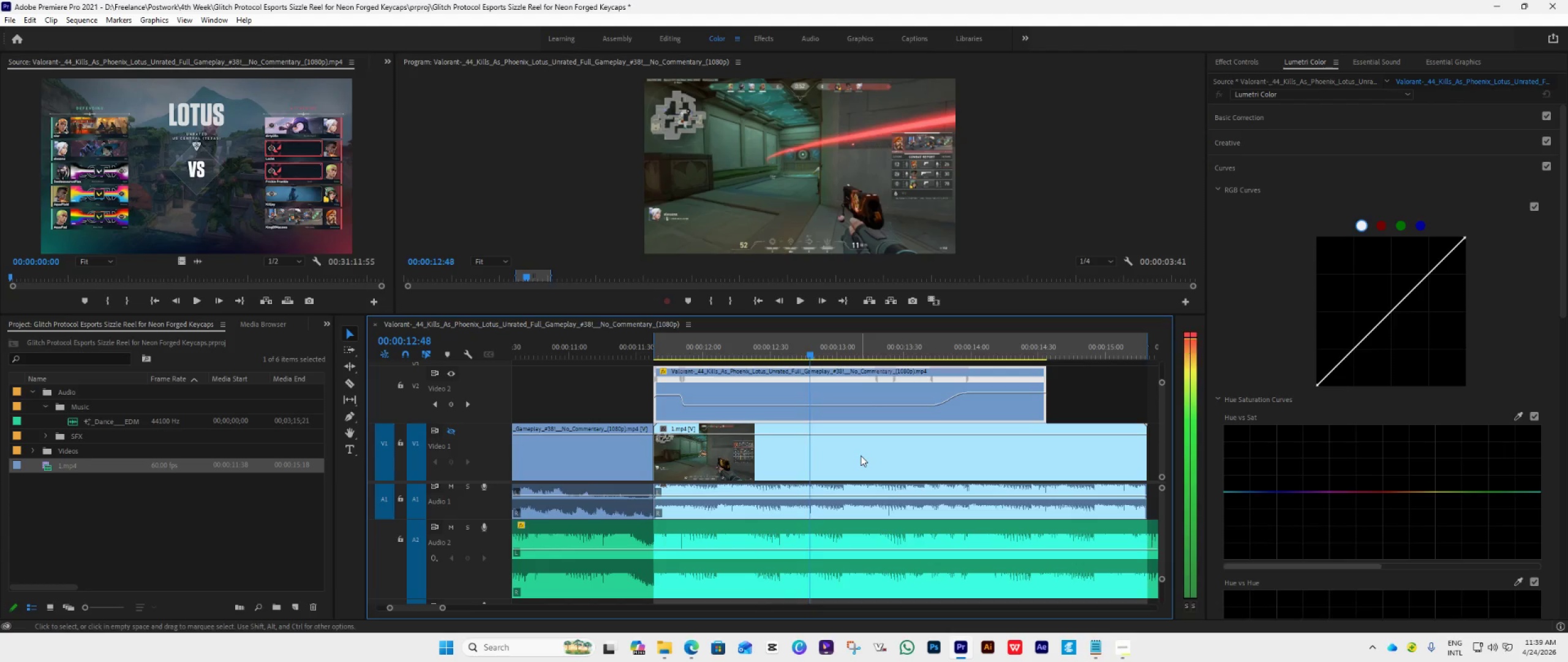 
key(ArrowRight)
 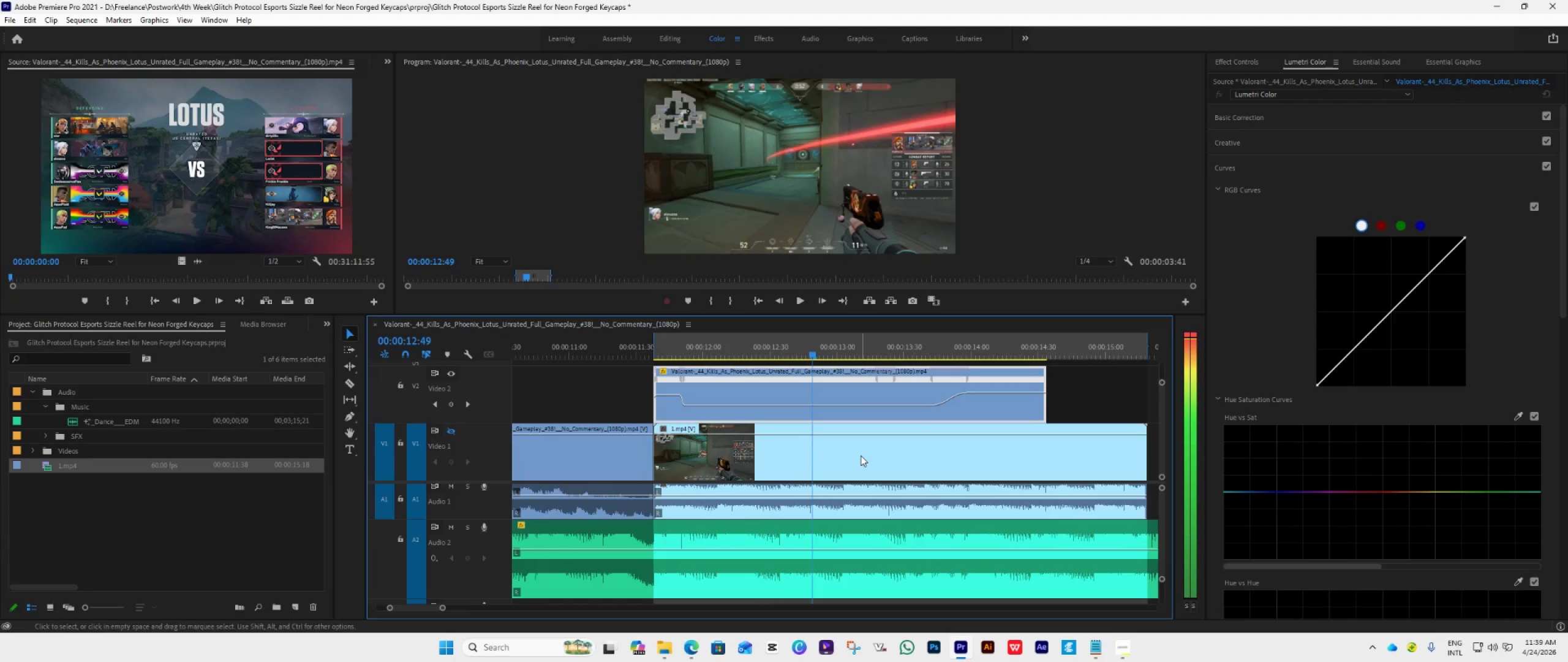 
key(ArrowRight)
 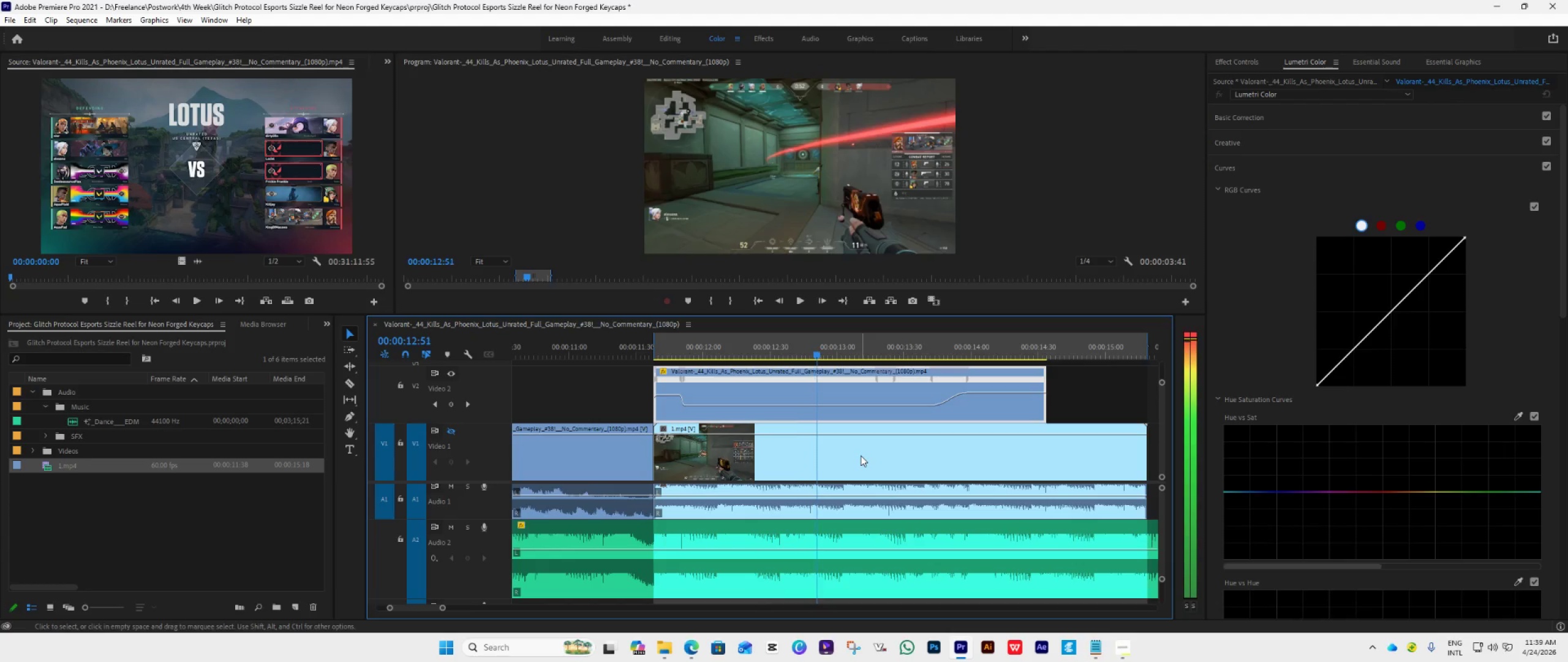 
key(ArrowRight)
 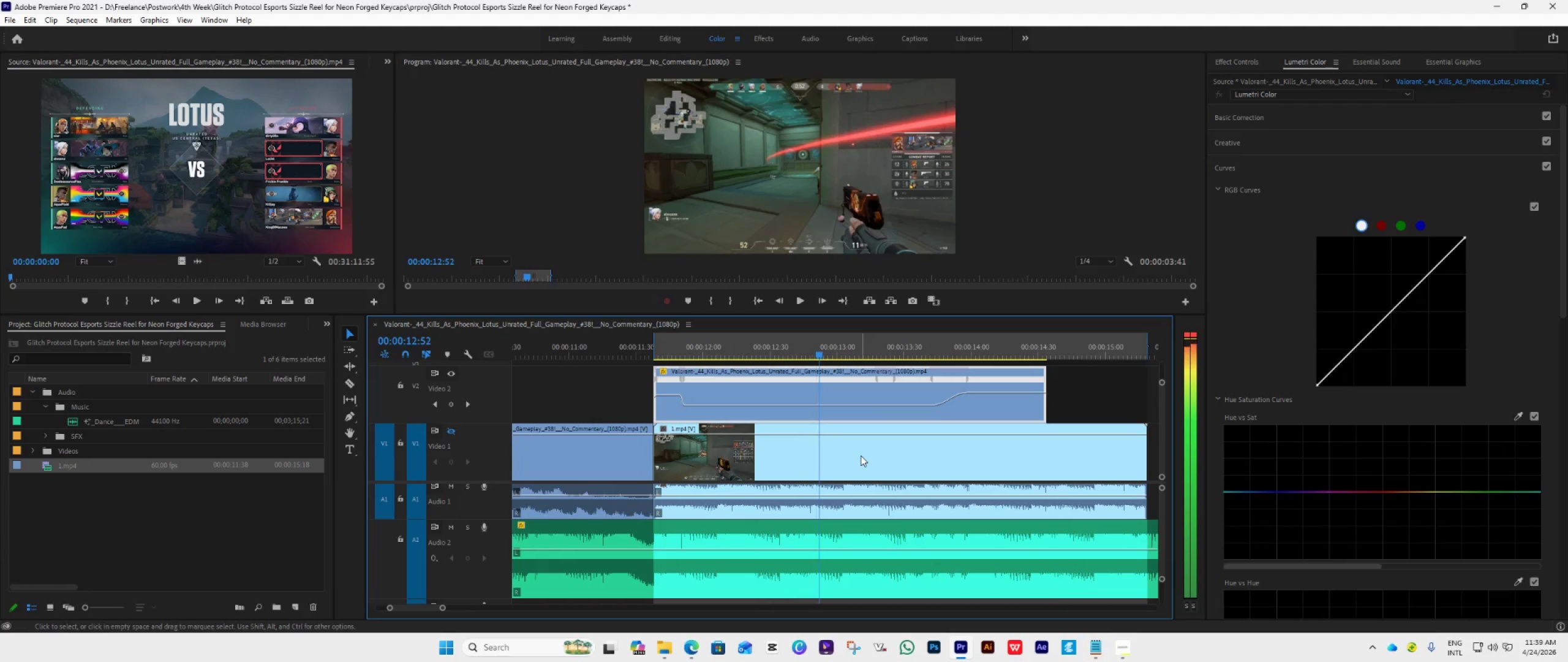 
key(ArrowRight)
 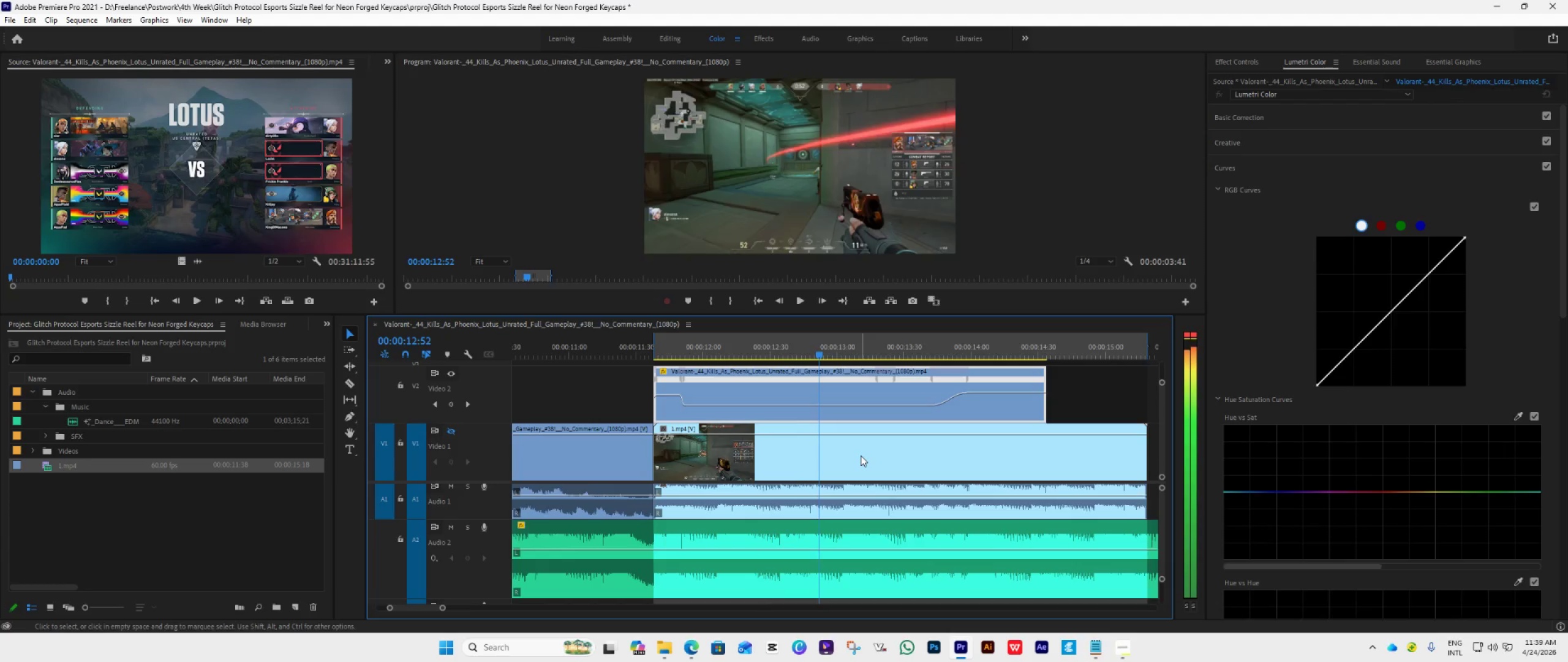 
key(ArrowRight)
 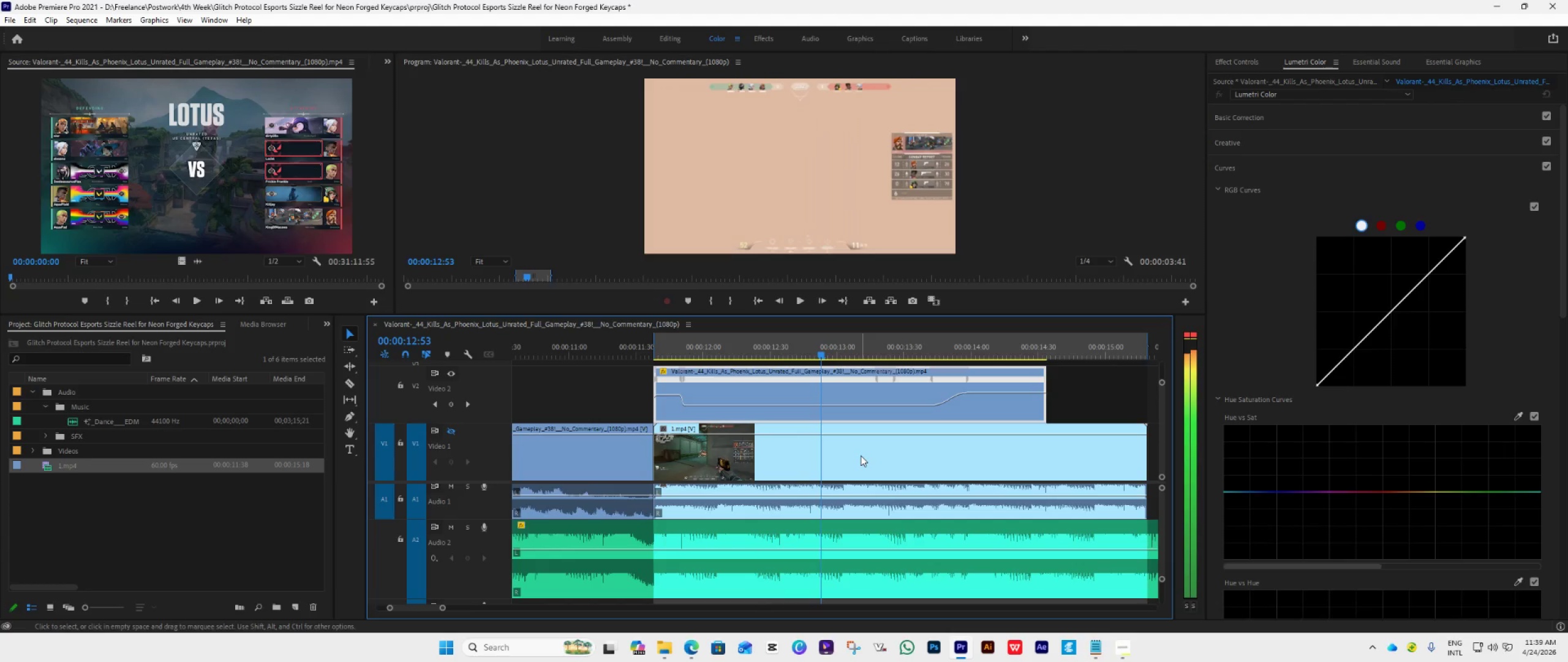 
key(ArrowRight)
 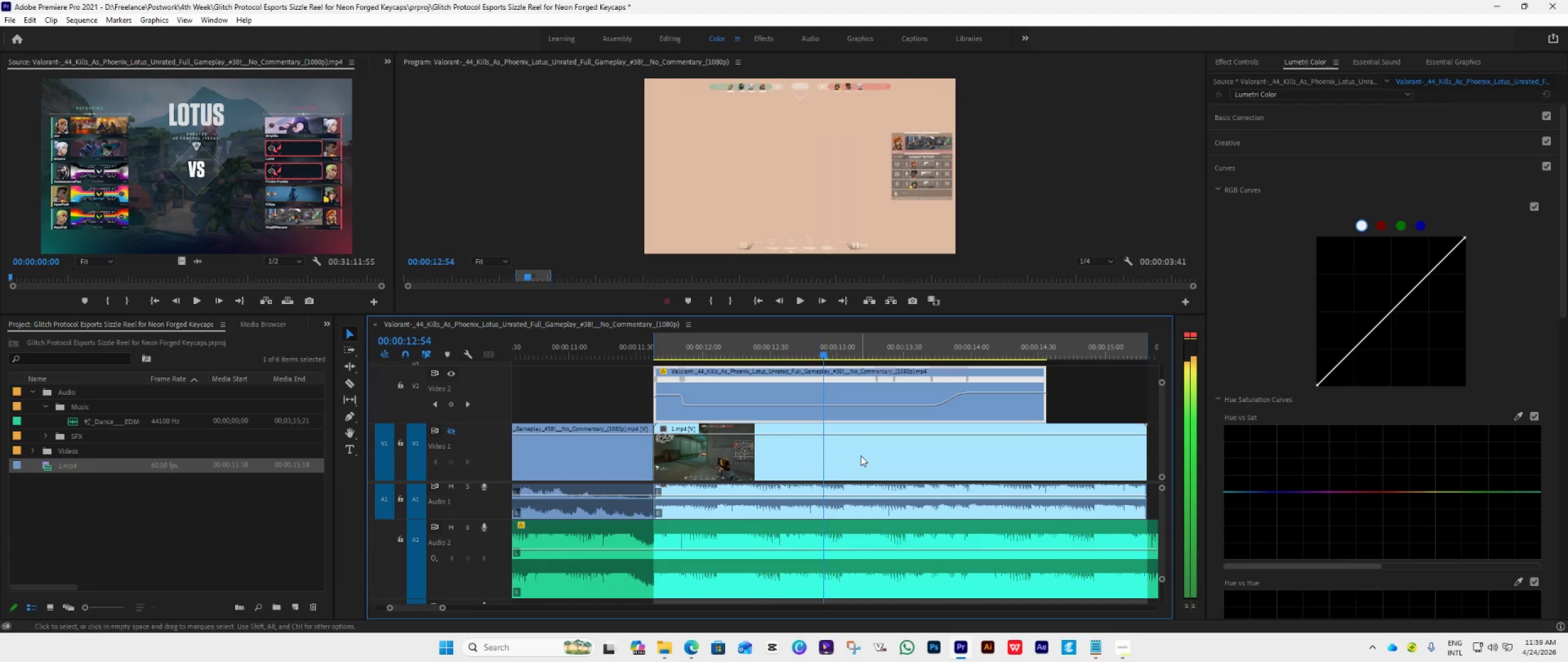 
key(ArrowRight)
 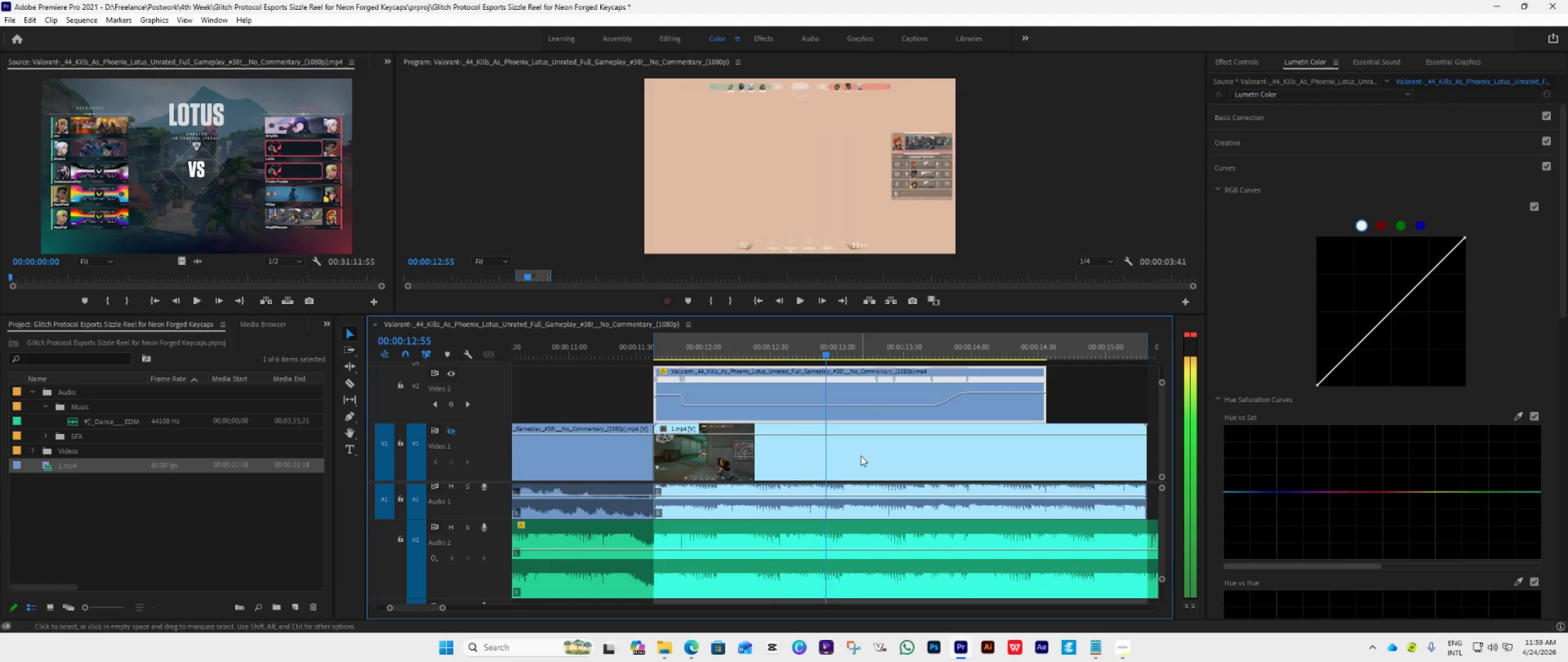 
key(ArrowRight)
 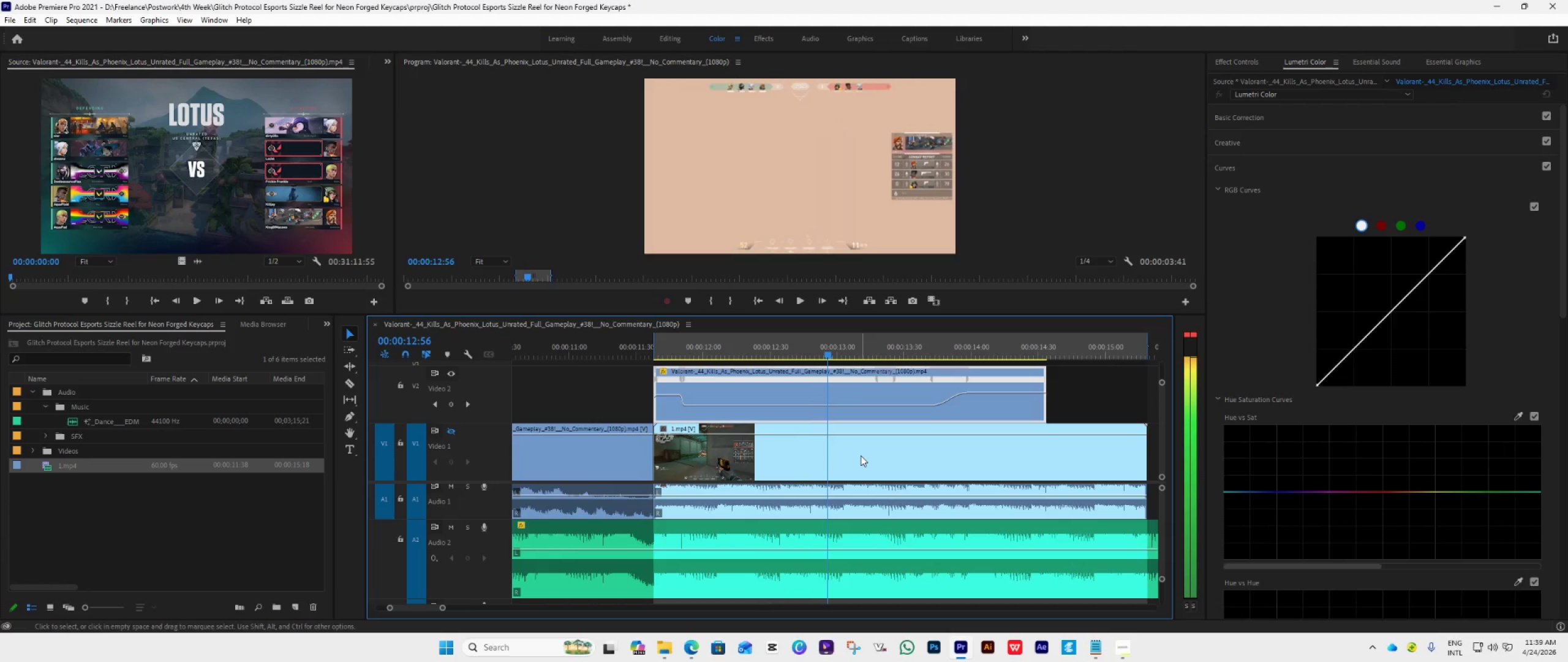 
key(ArrowRight)
 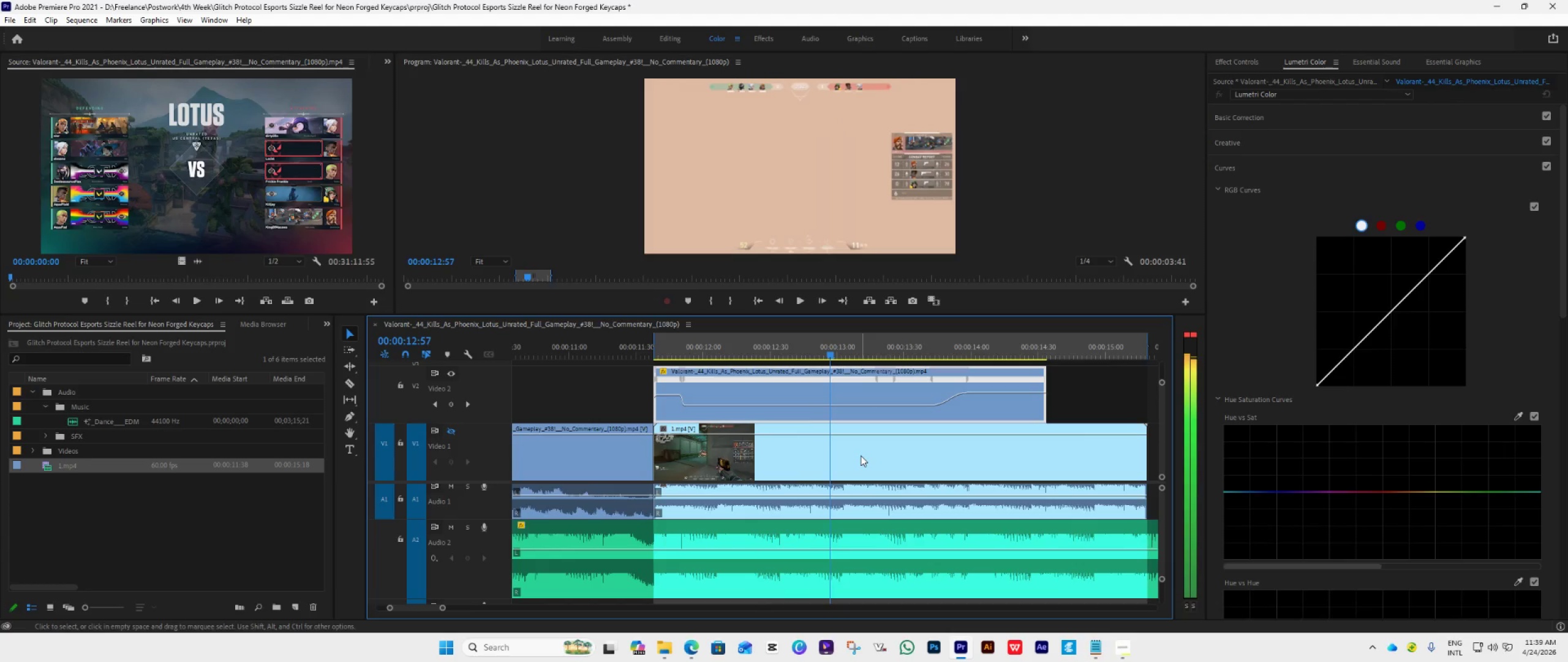 
key(ArrowRight)
 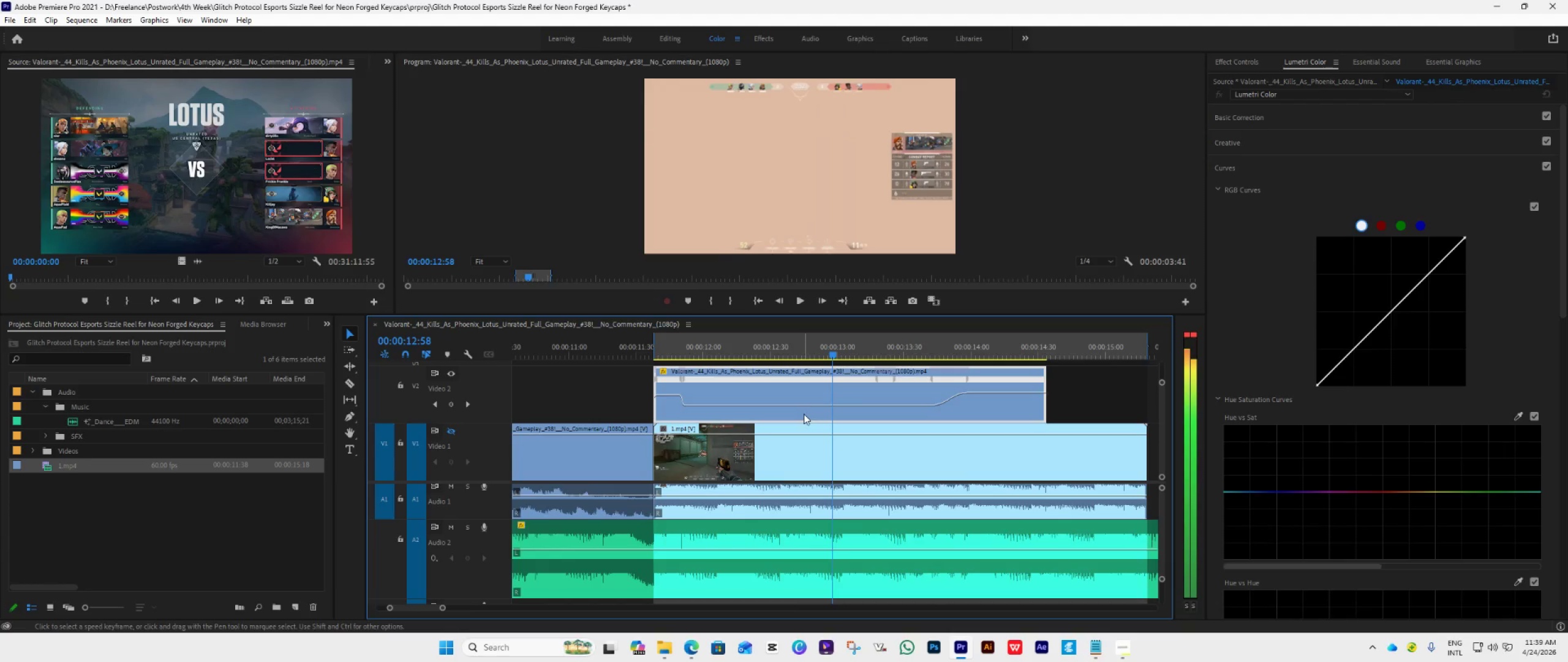 
left_click_drag(start_coordinate=[804, 405], to_coordinate=[812, 407])
 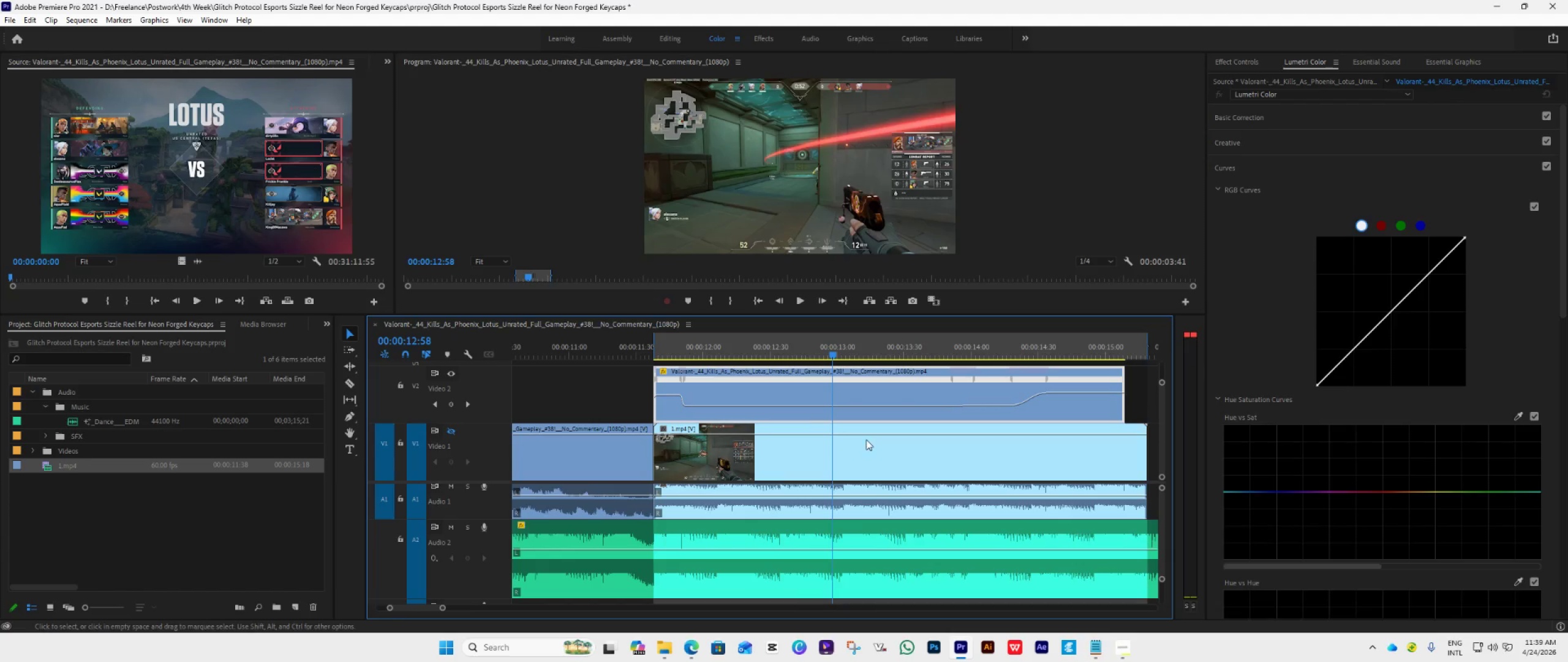 
key(ArrowRight)
 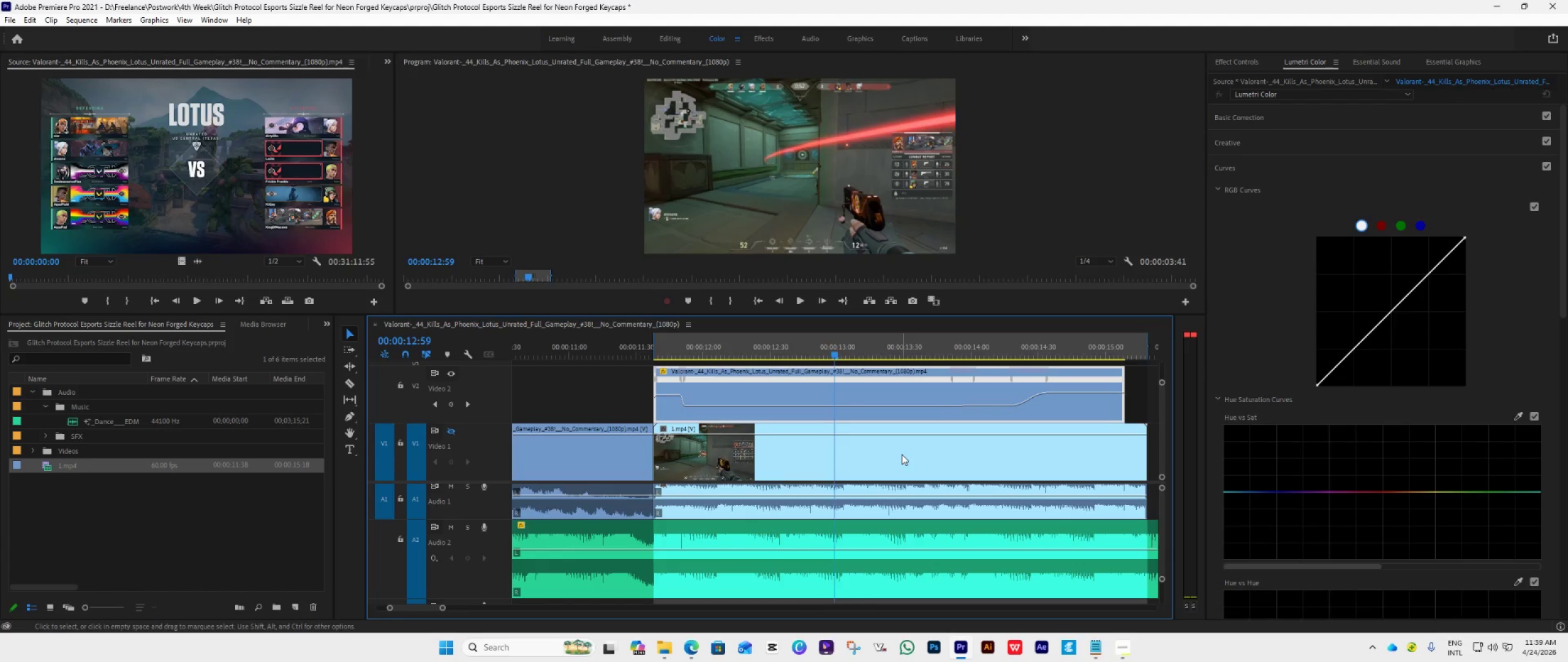 
key(ArrowRight)
 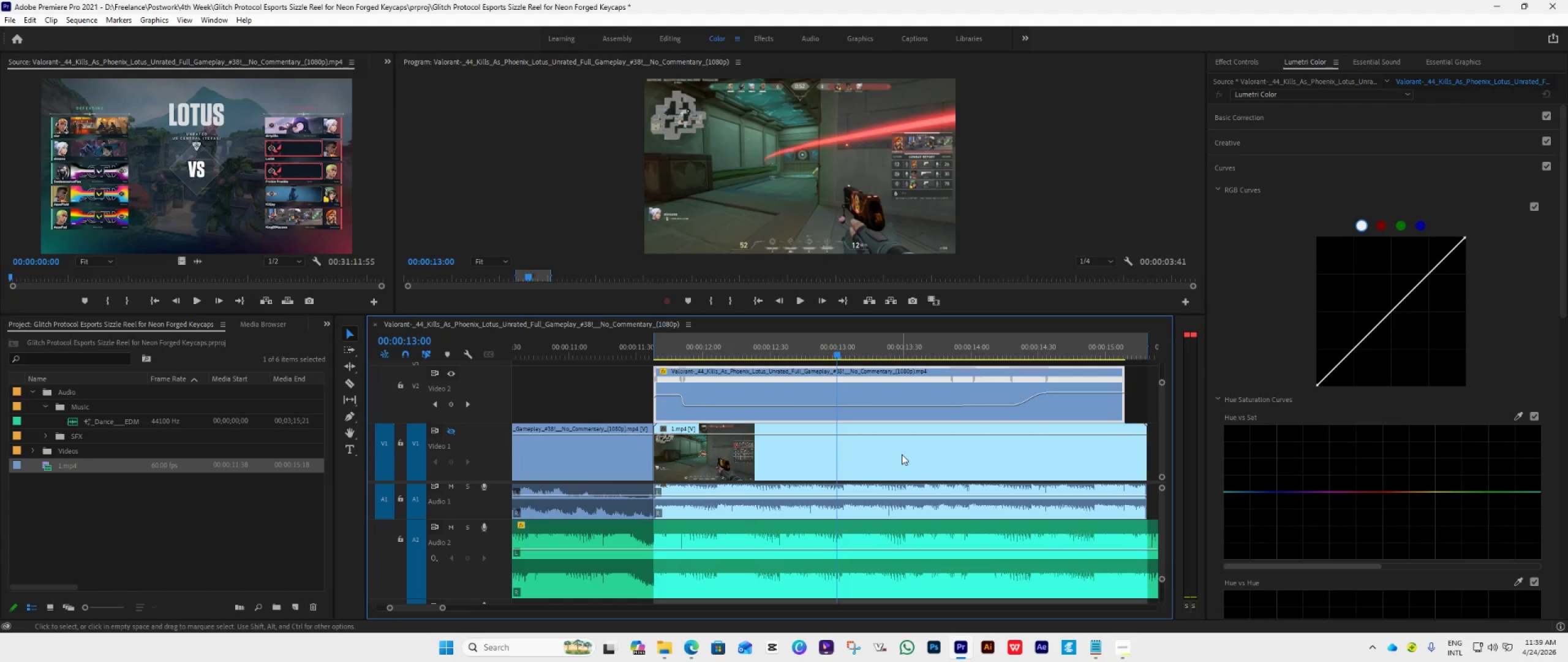 
key(ArrowRight)
 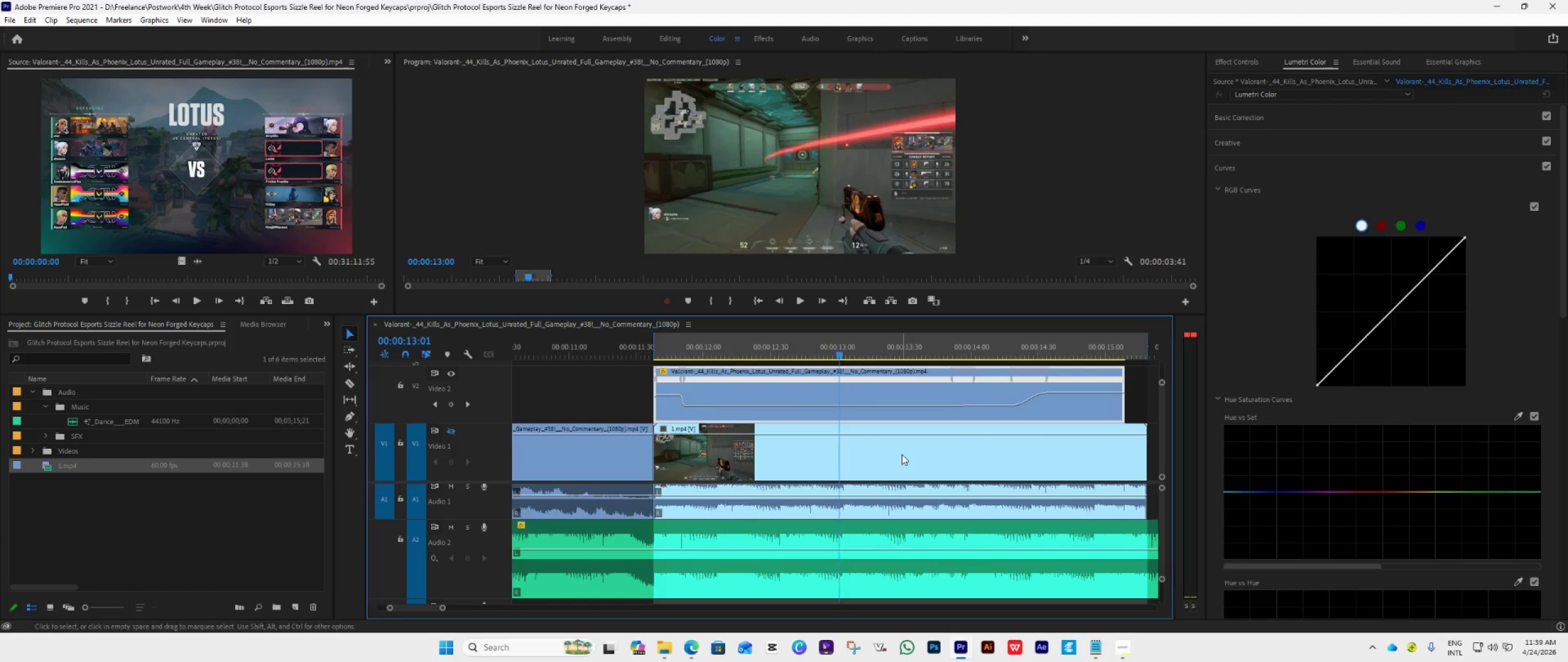 
scroll: coordinate [899, 472], scroll_direction: down, amount: 10.0
 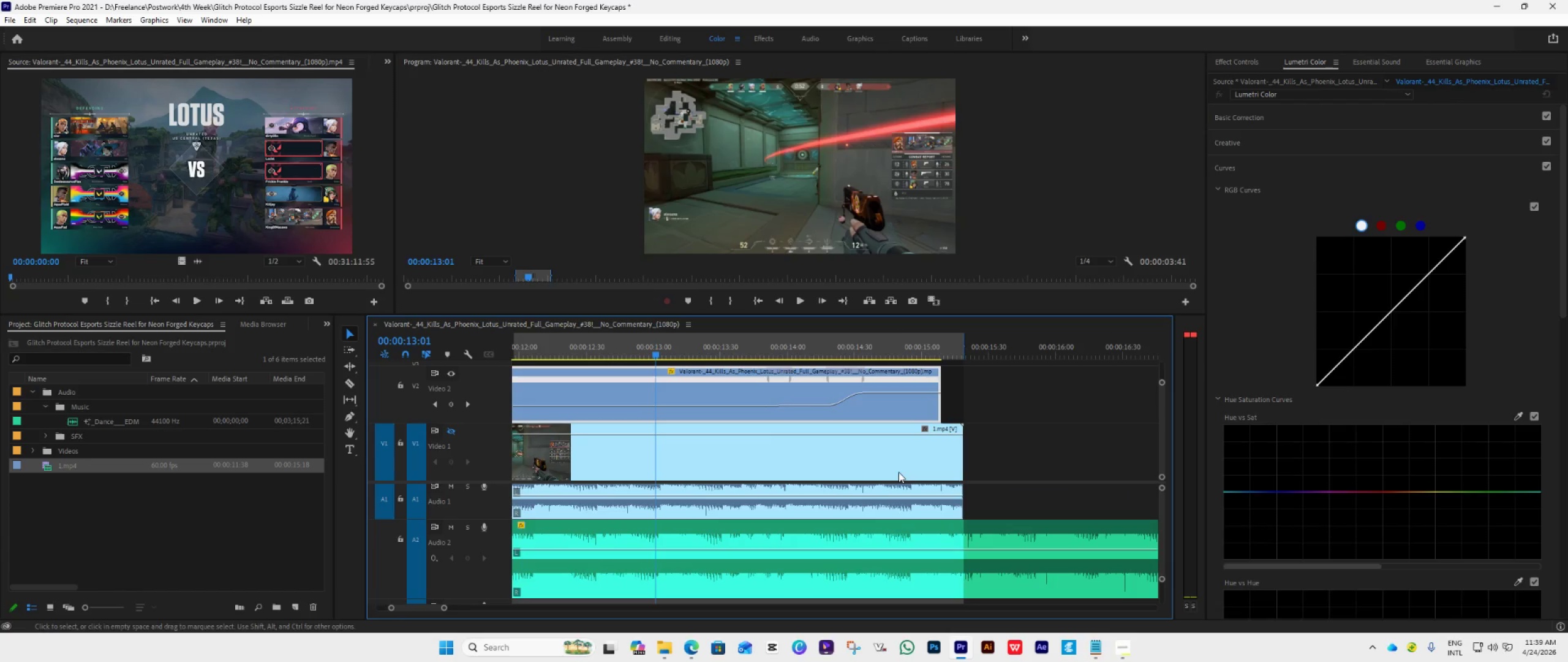 
key(ArrowRight)
 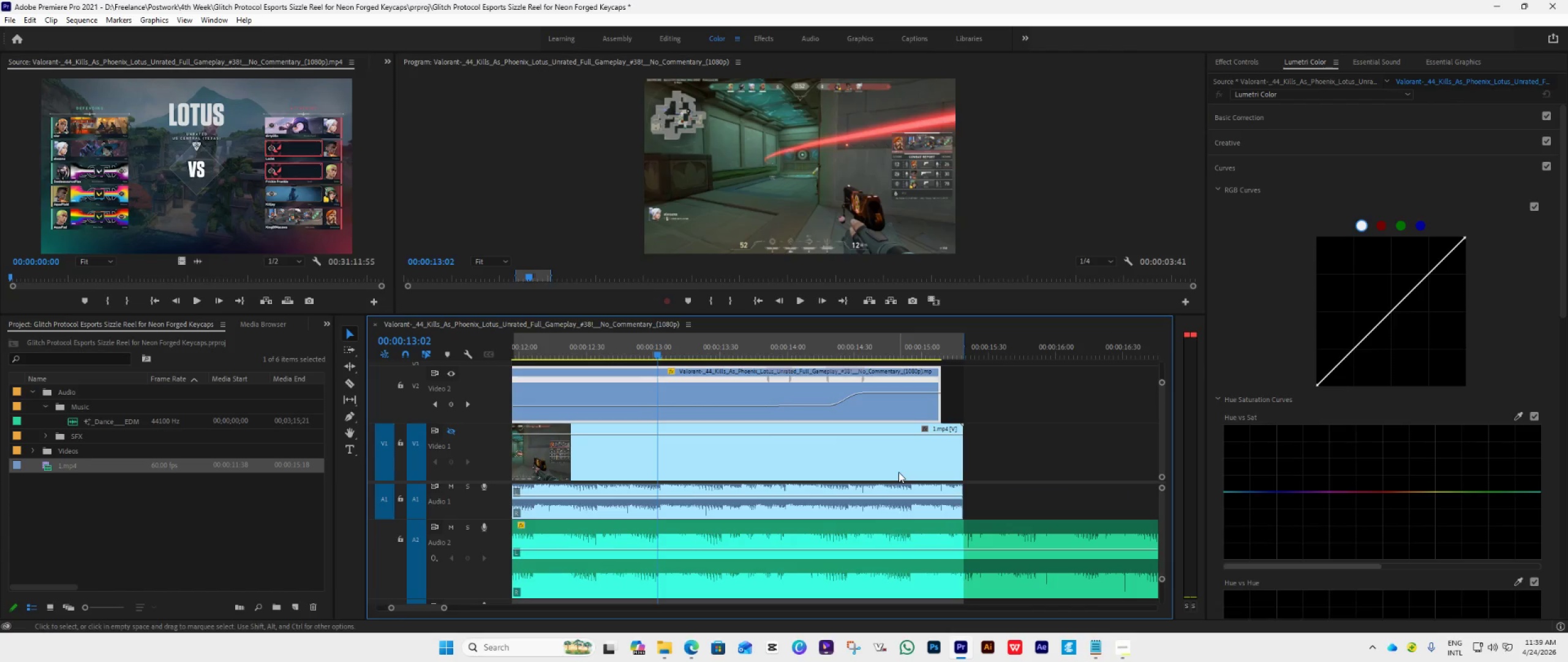 
key(ArrowRight)
 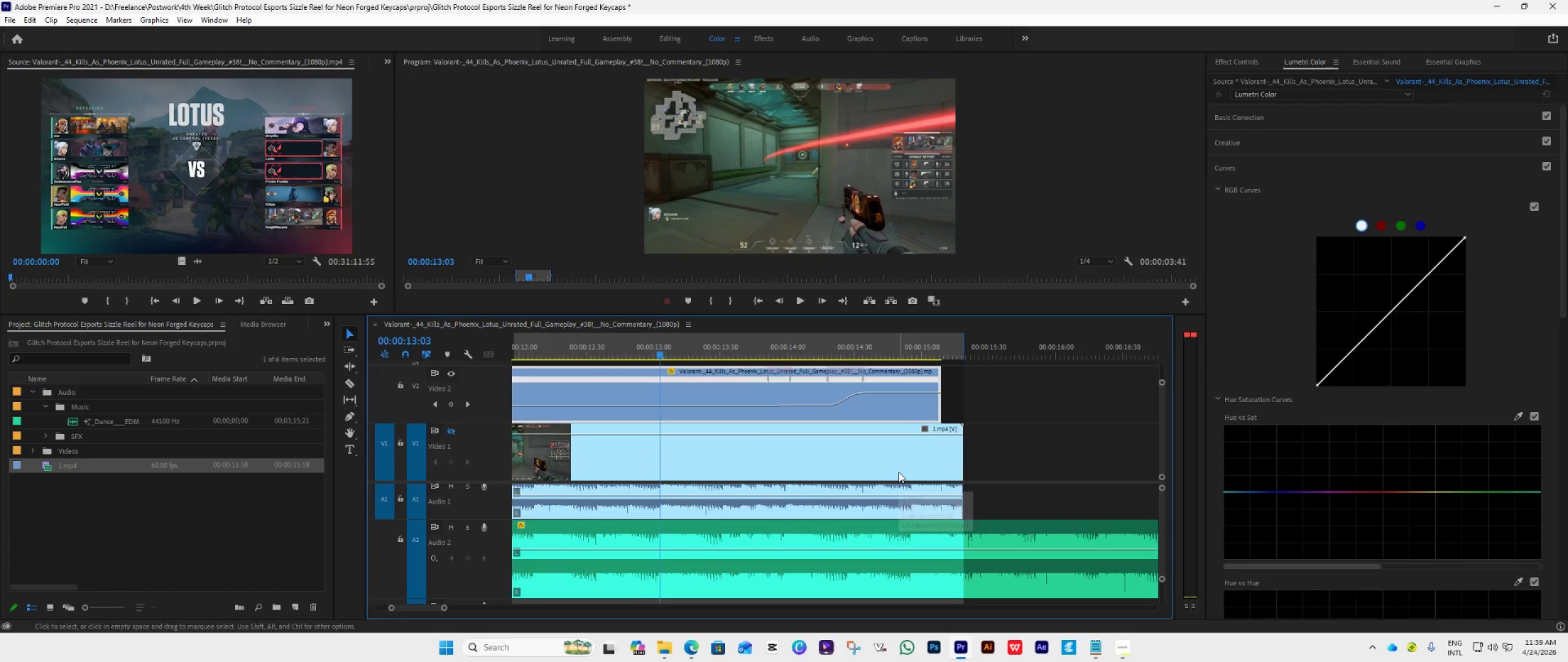 
key(ArrowRight)
 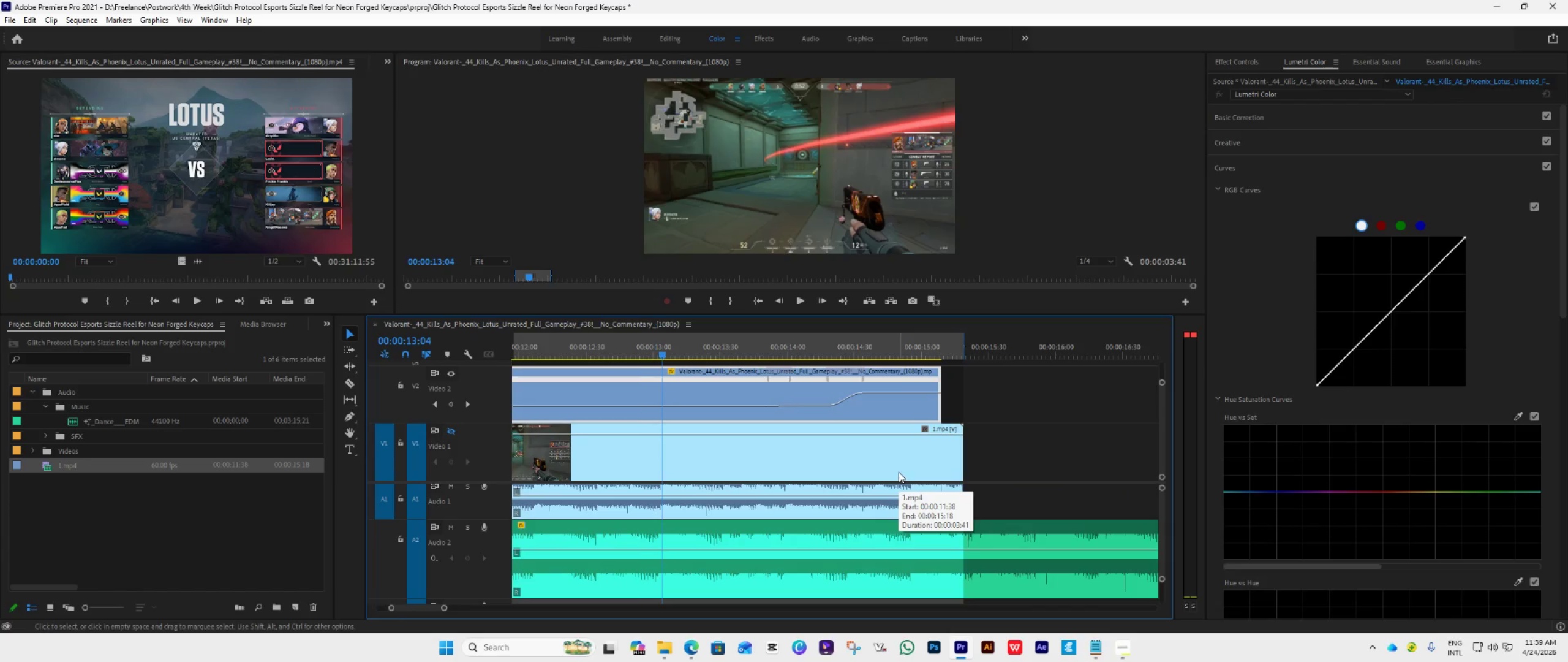 
key(ArrowRight)
 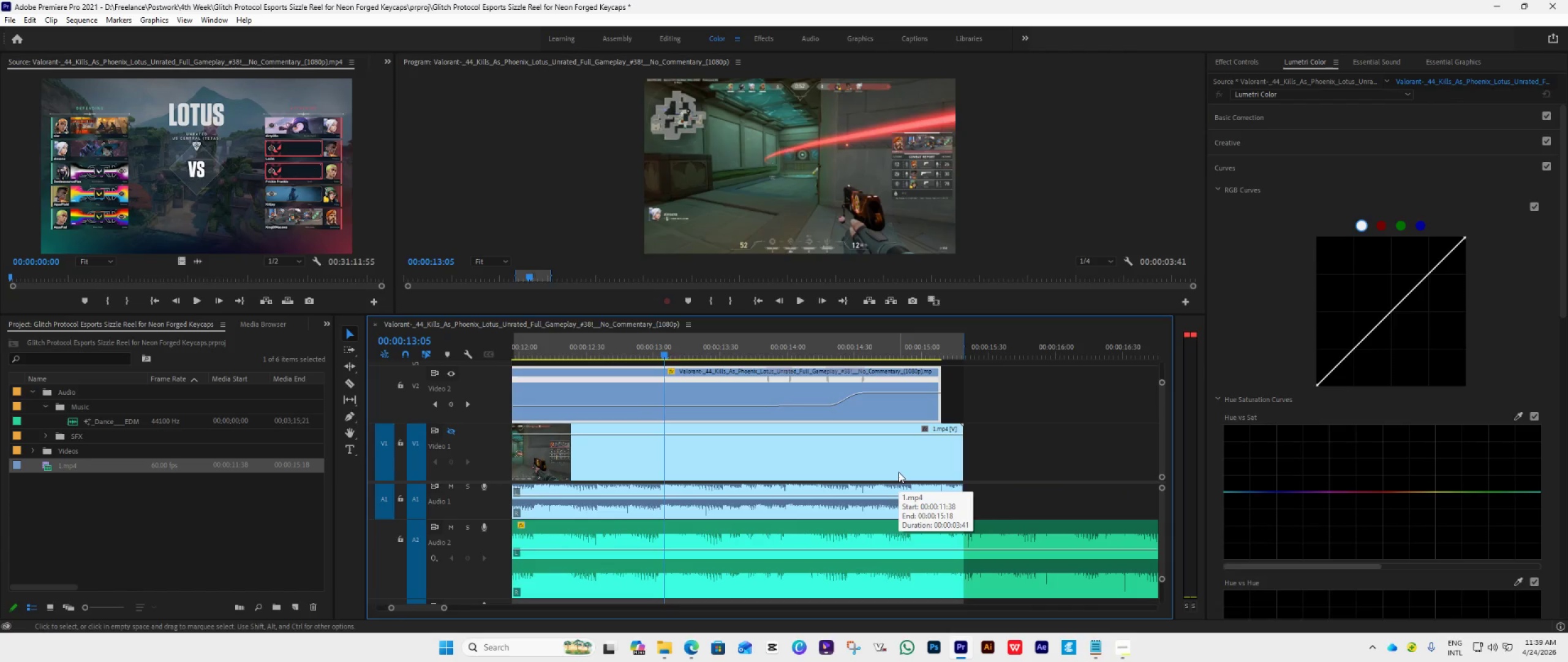 
key(ArrowRight)
 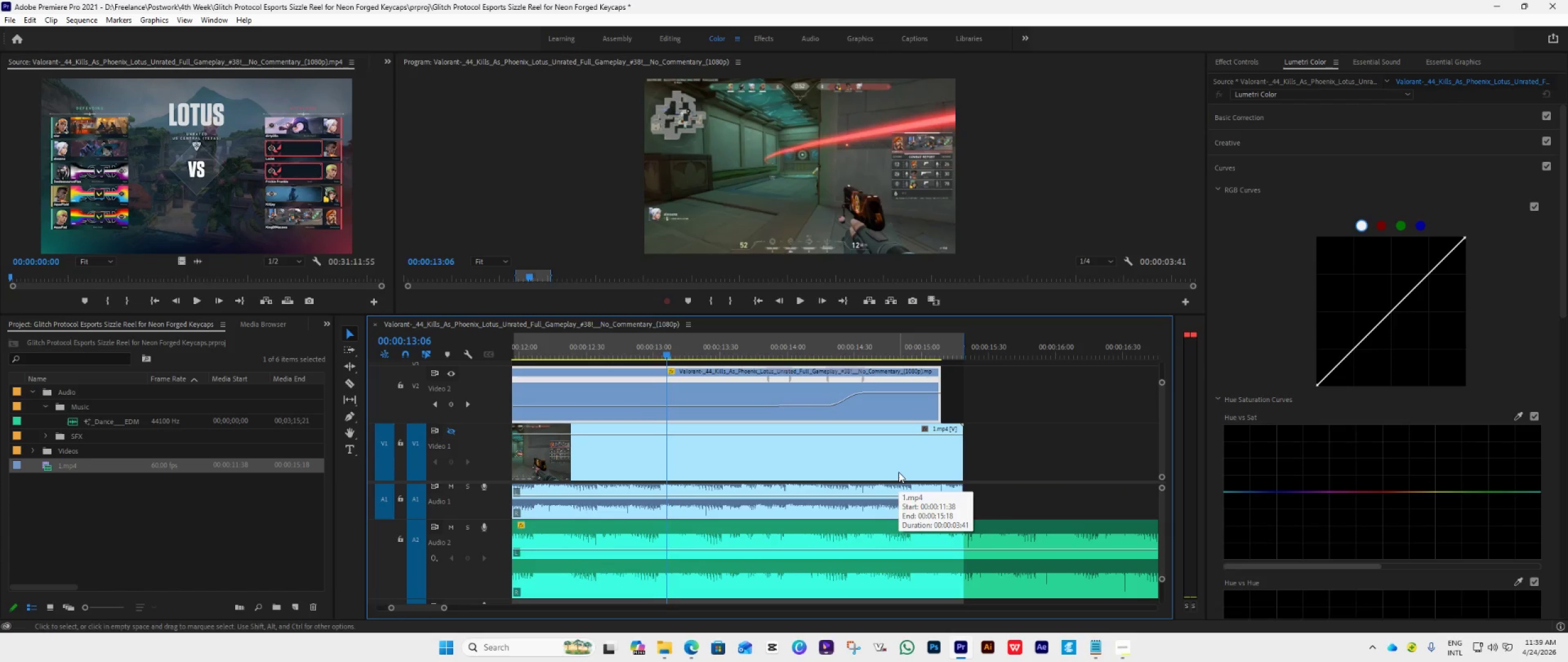 
key(ArrowRight)
 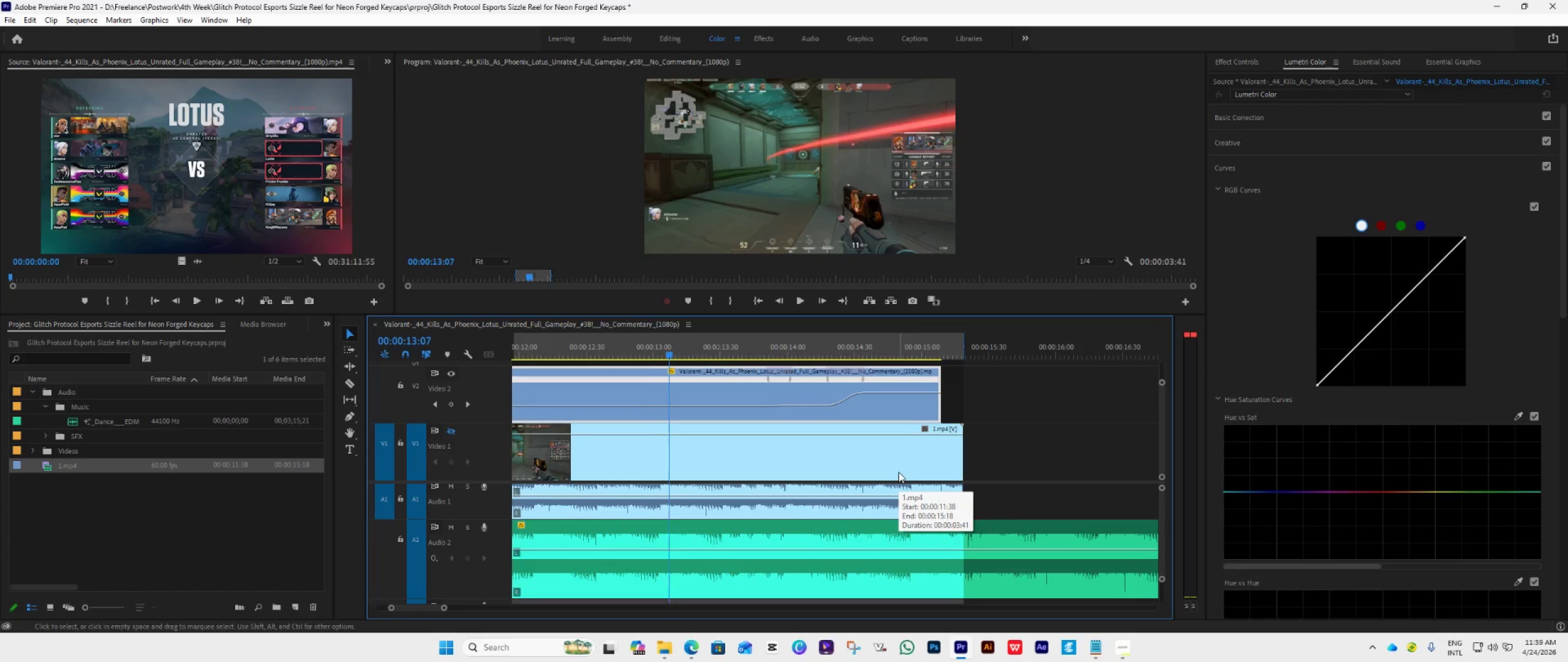 
key(ArrowRight)
 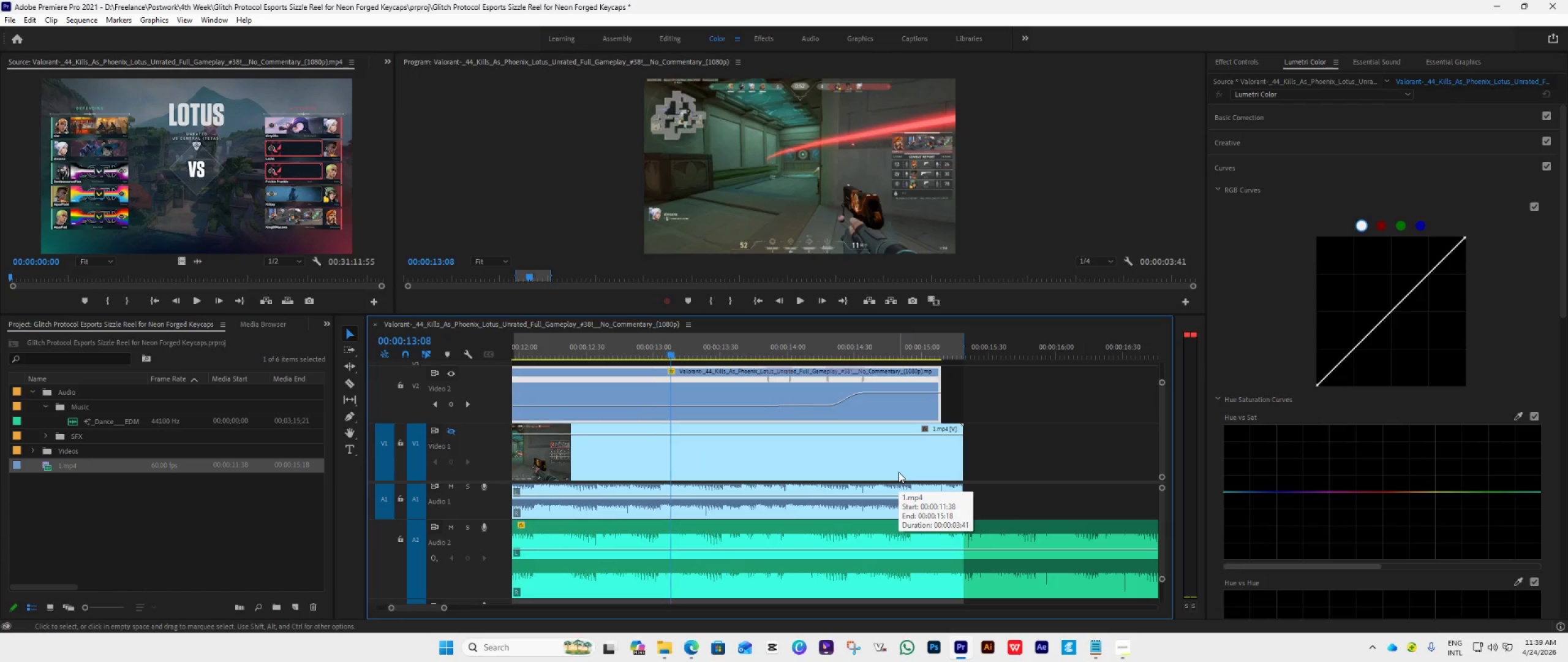 
key(ArrowRight)
 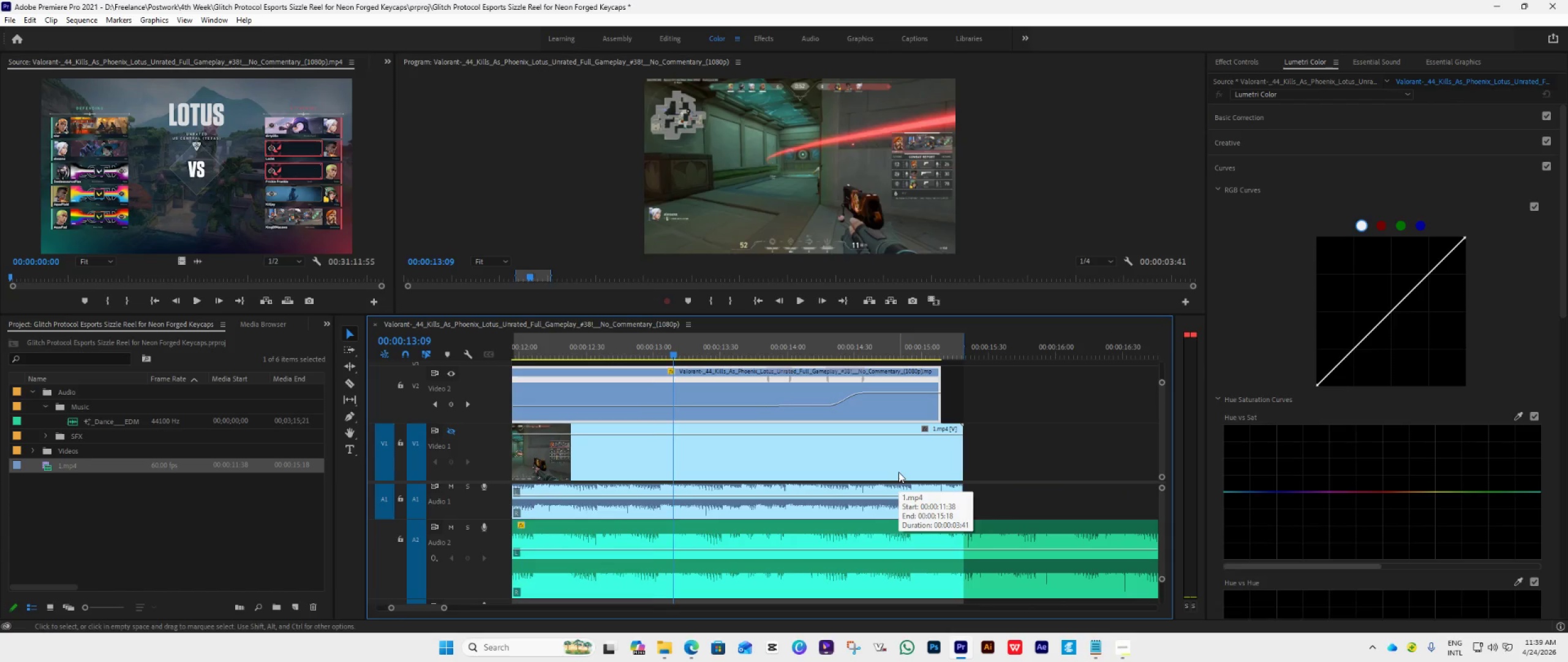 
key(ArrowRight)
 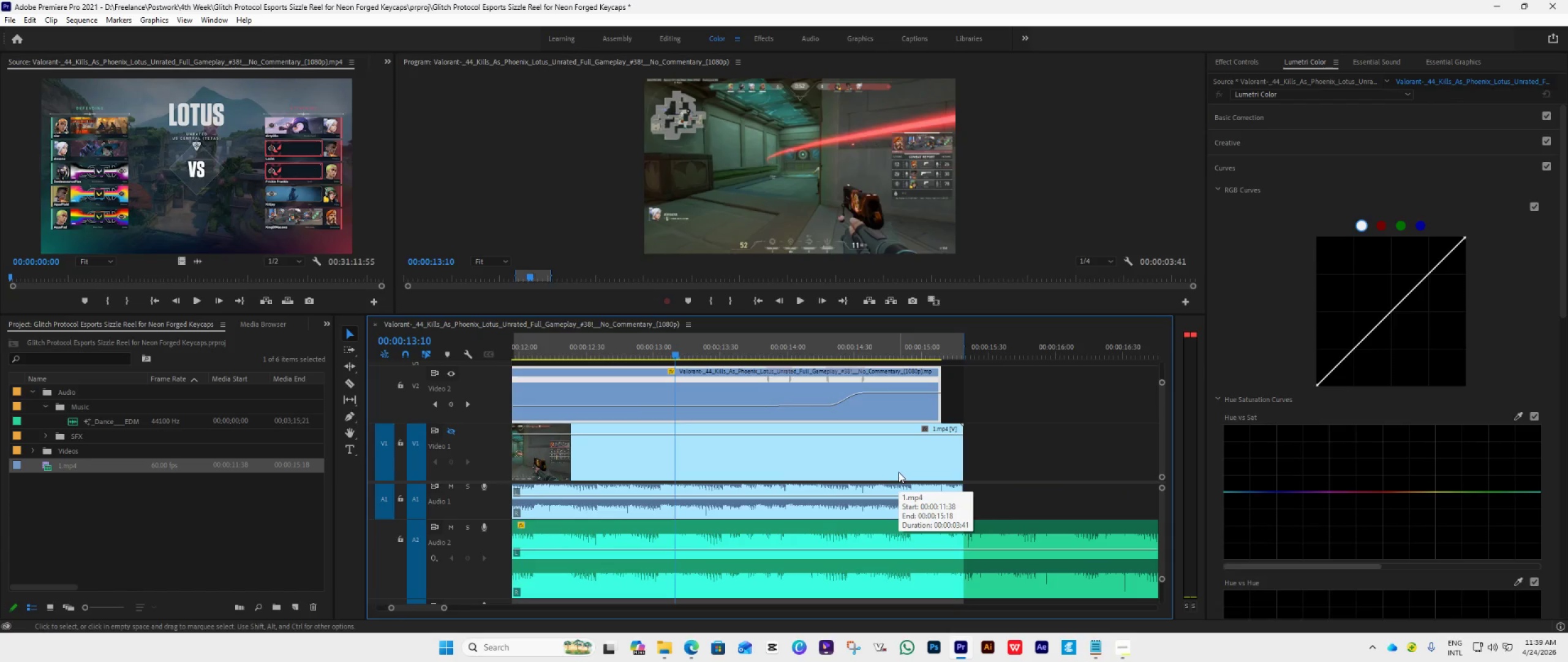 
key(ArrowRight)
 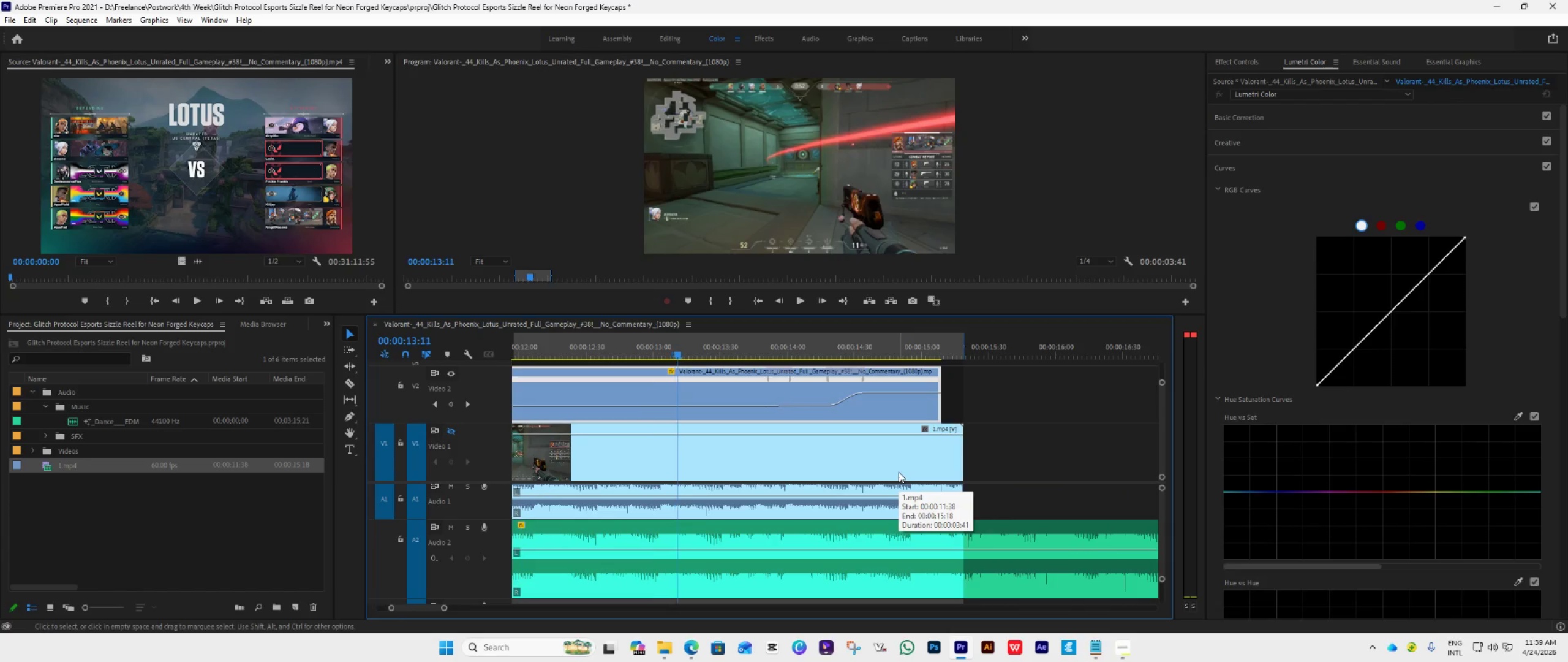 
key(ArrowRight)
 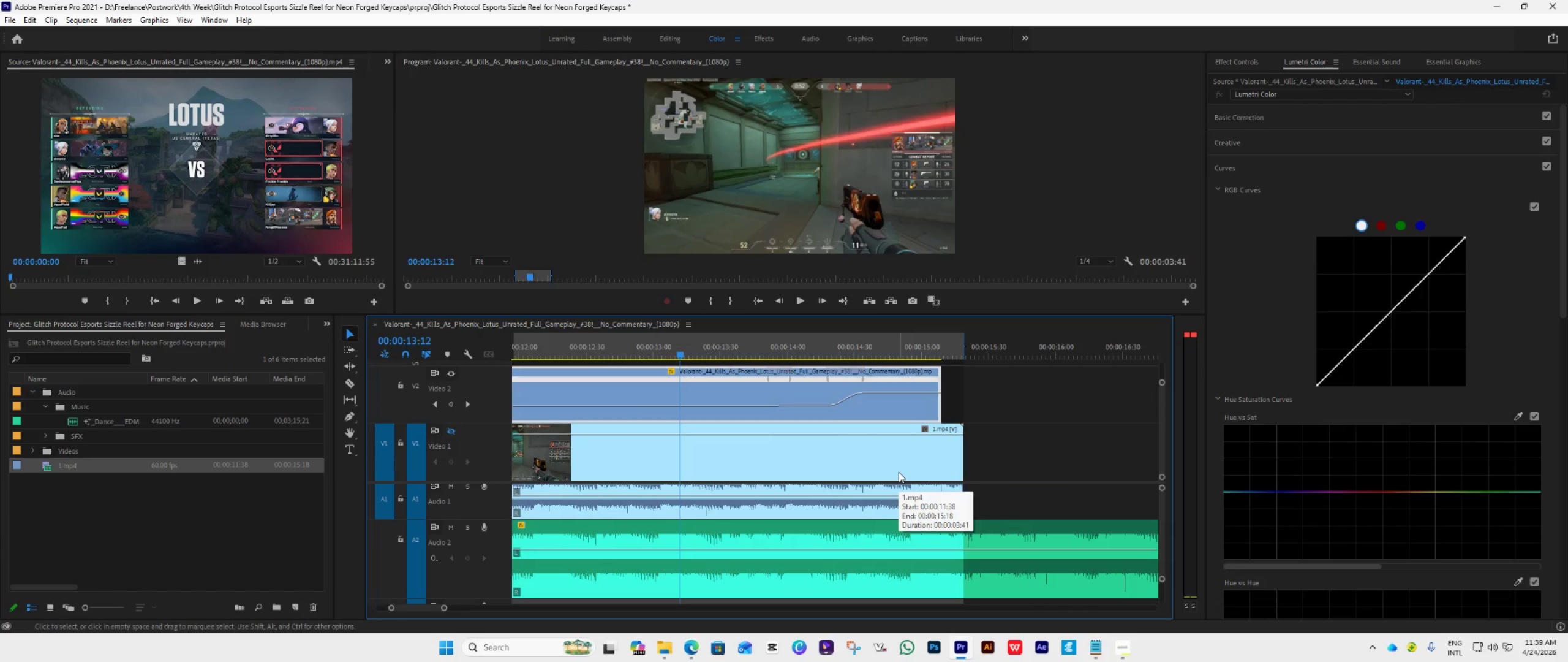 
key(ArrowRight)
 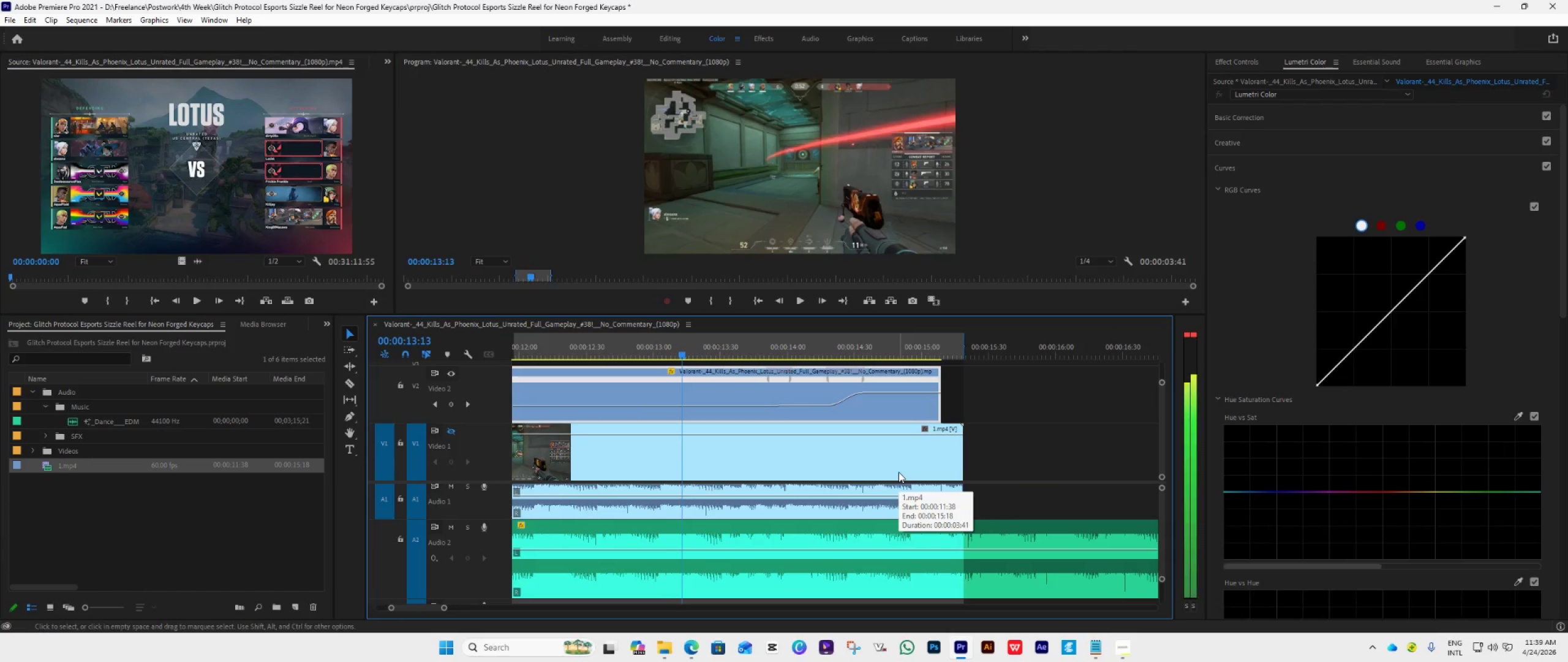 
key(ArrowRight)
 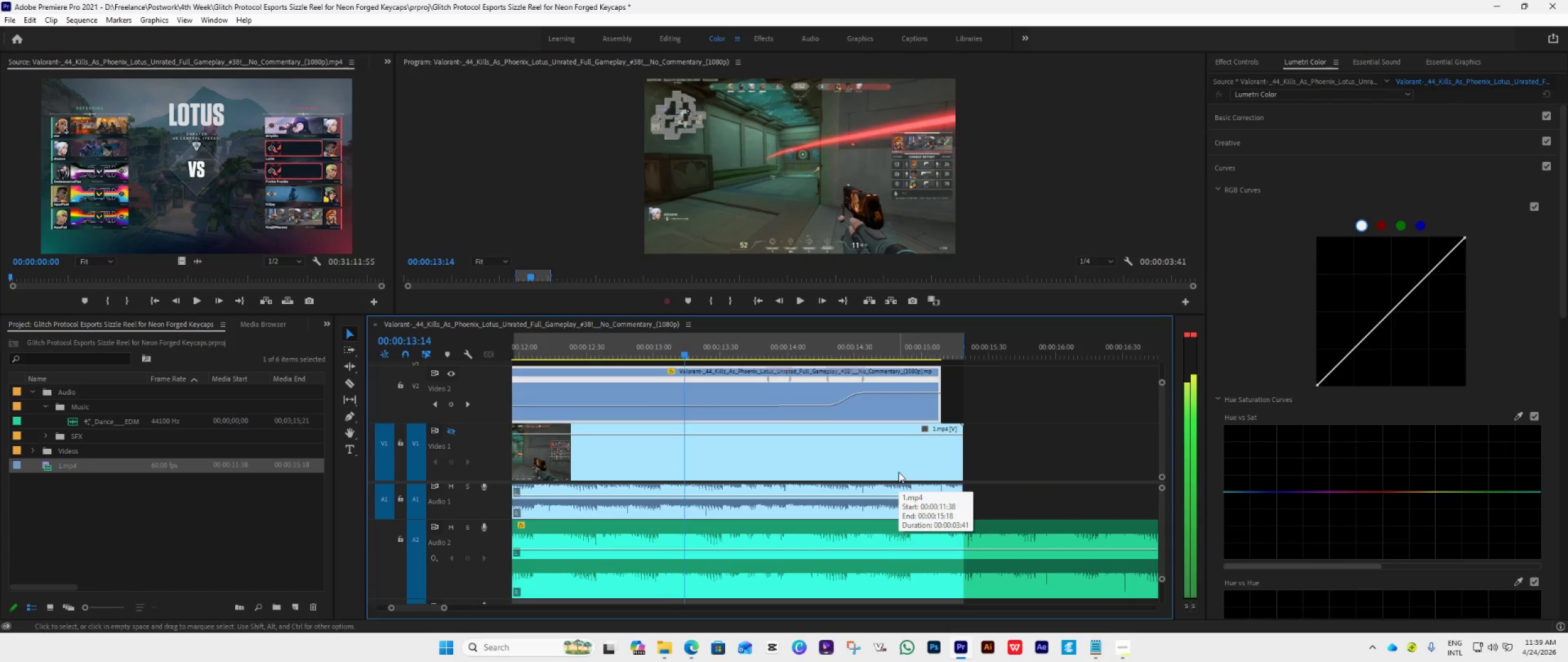 
key(ArrowRight)
 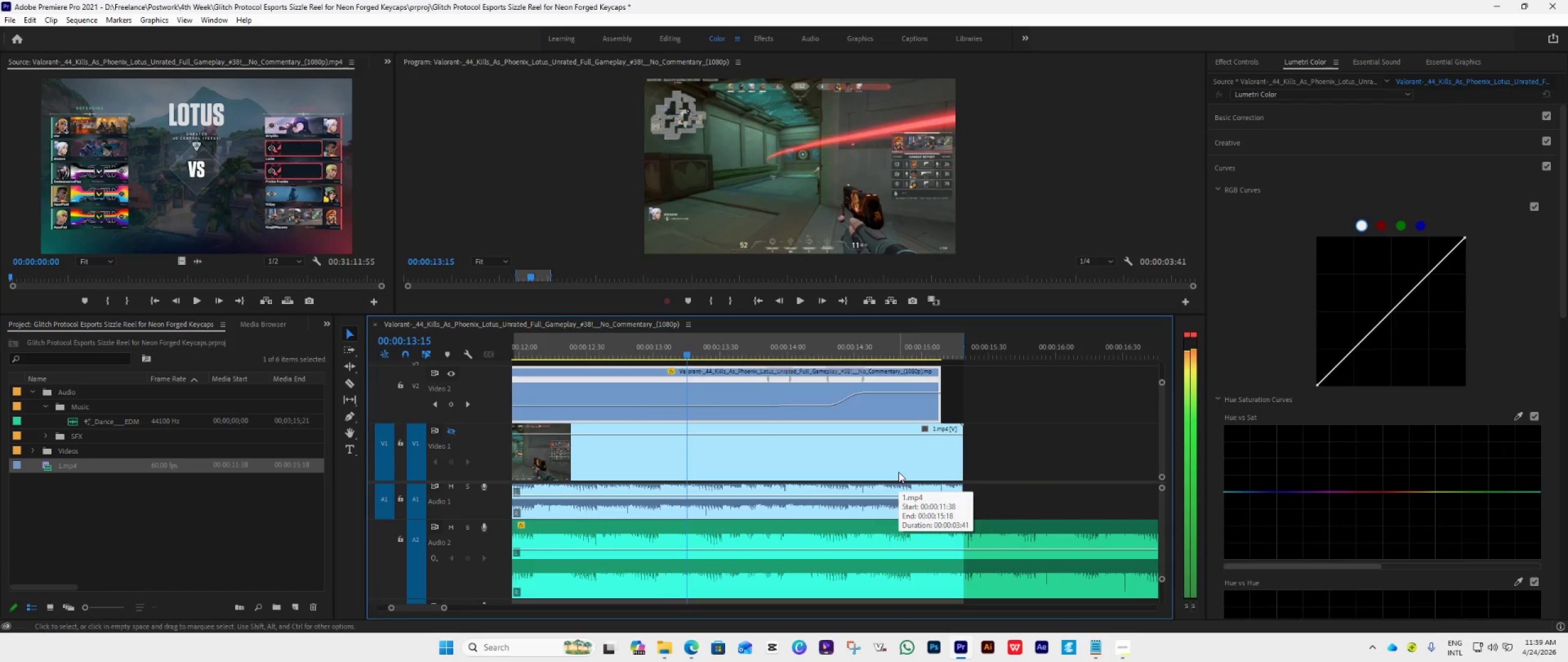 
key(ArrowRight)
 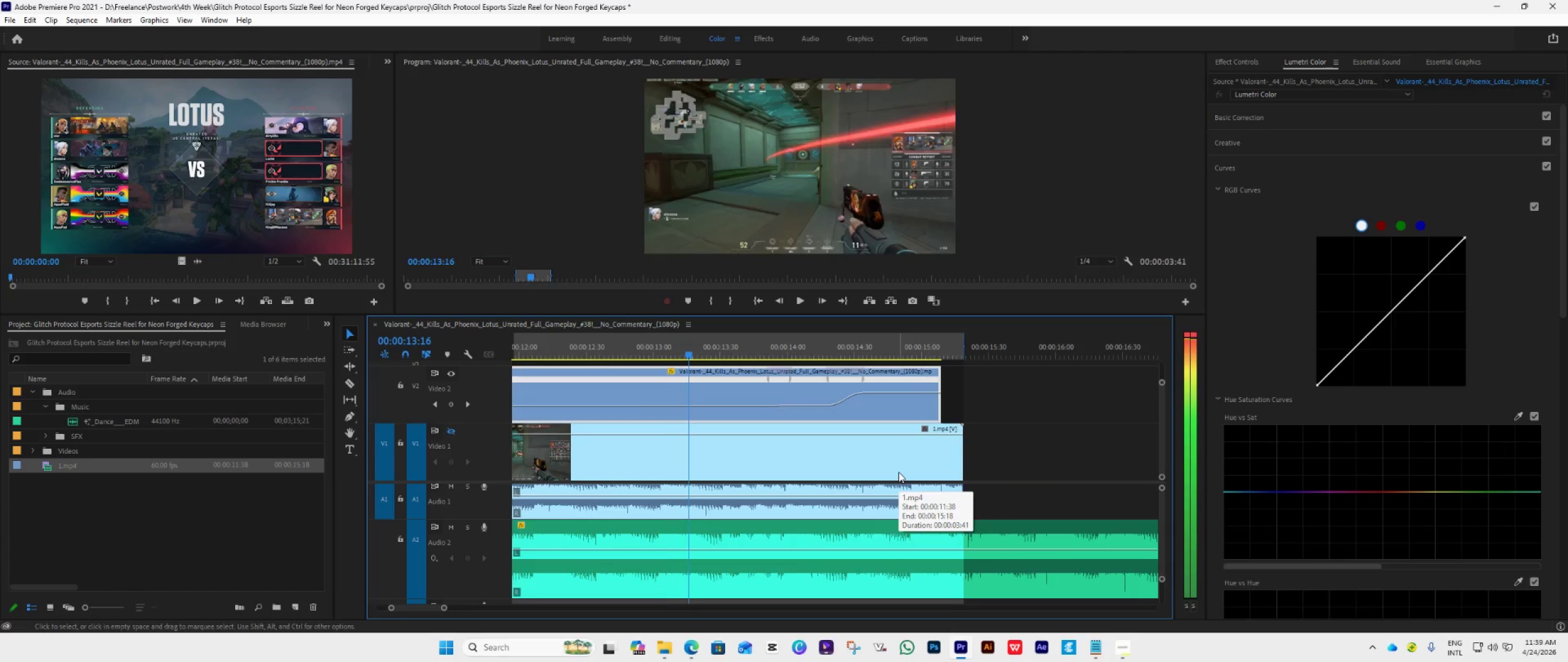 
key(ArrowRight)
 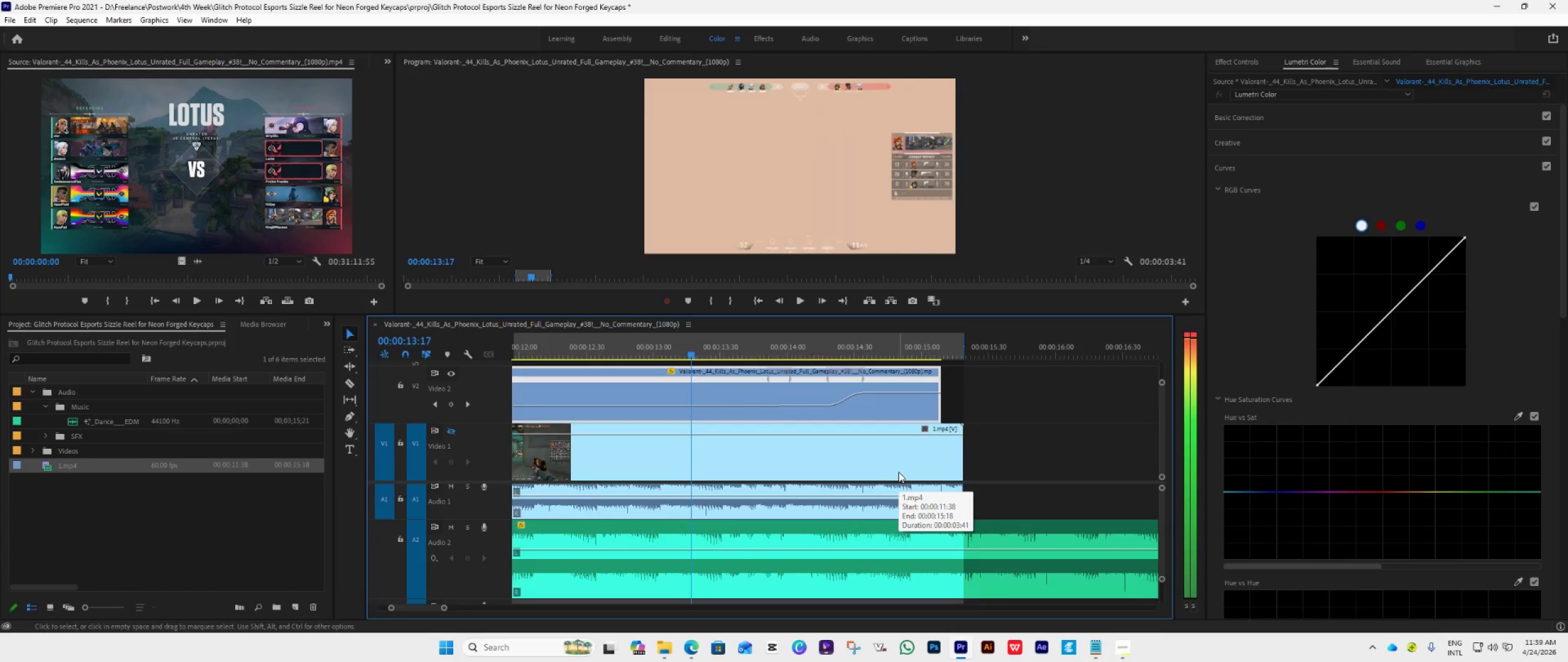 
key(ArrowRight)
 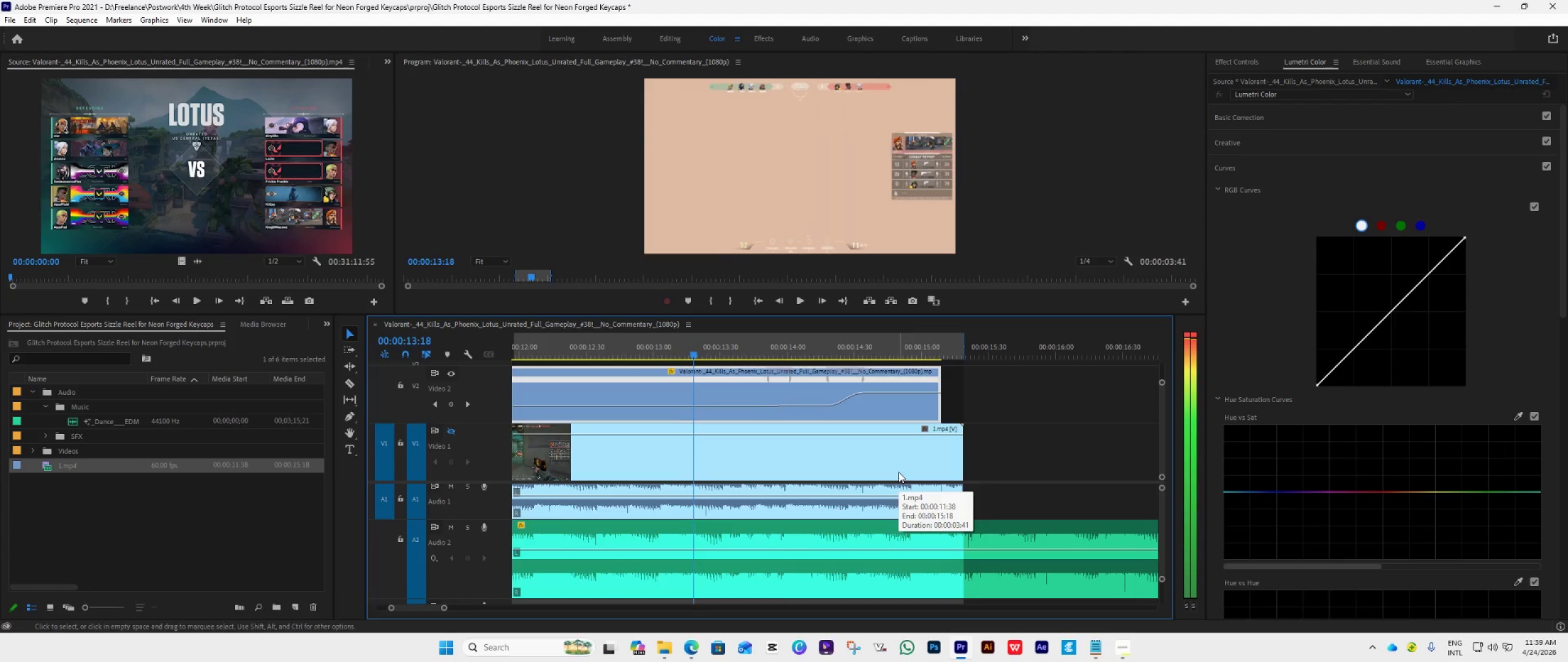 
key(ArrowRight)
 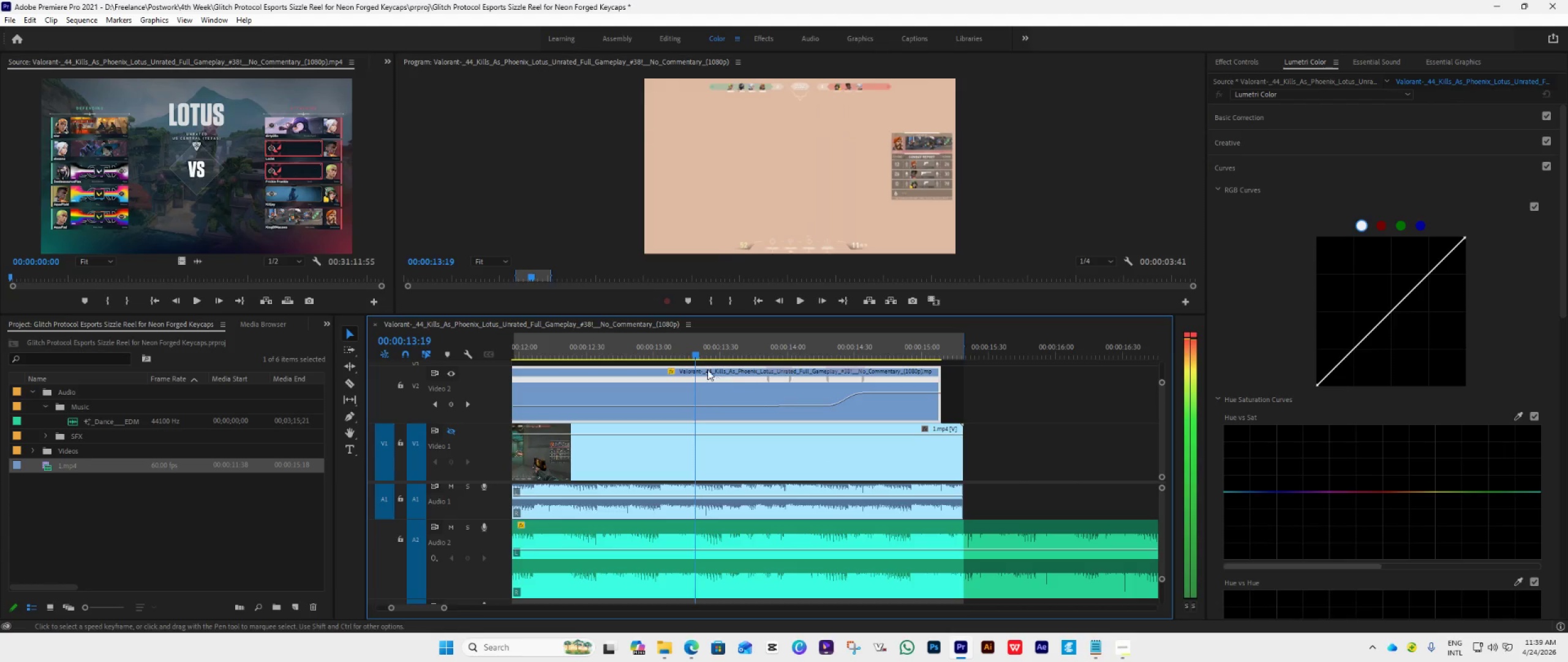 
left_click_drag(start_coordinate=[695, 355], to_coordinate=[660, 398])
 